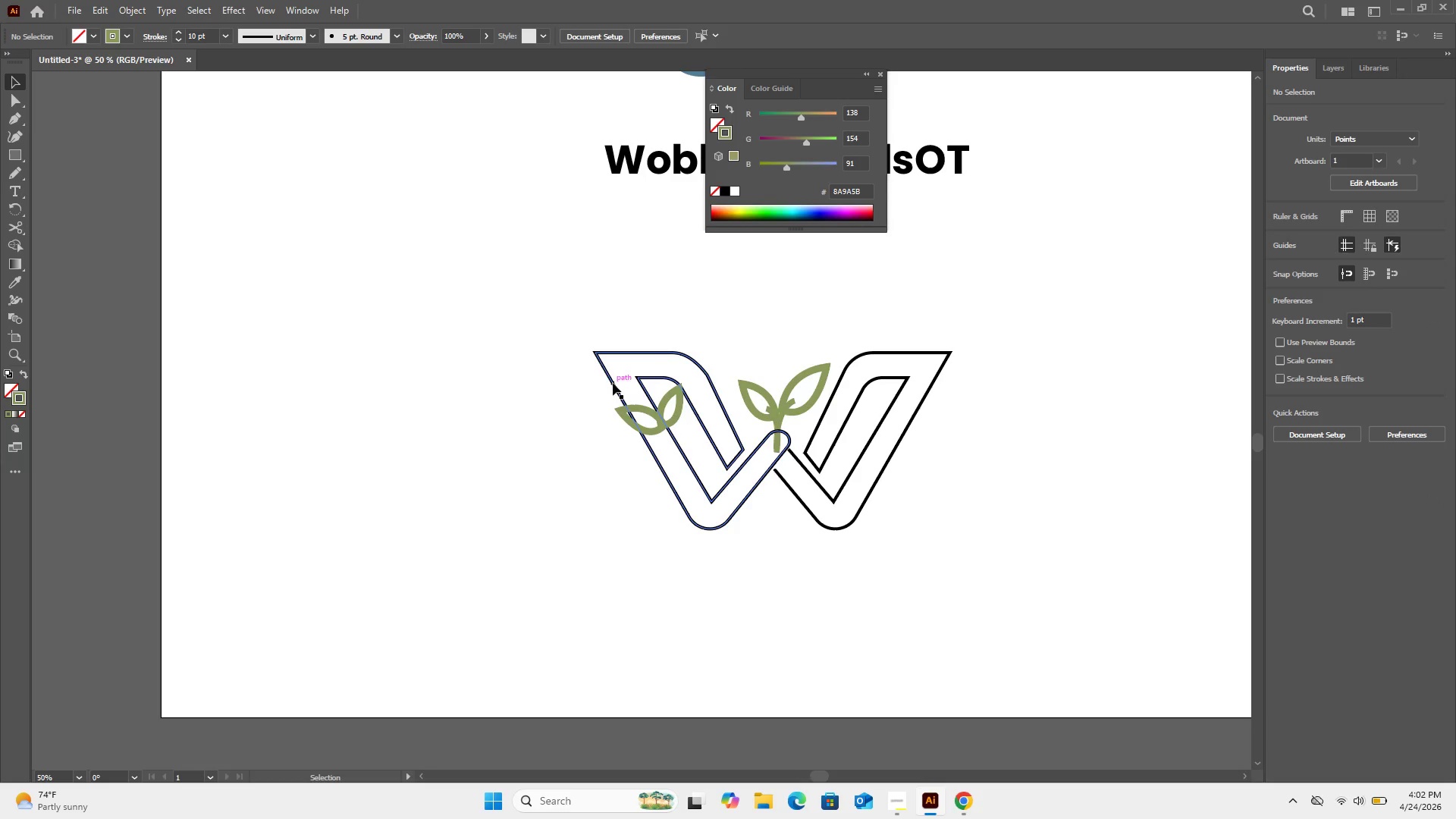 
left_click([626, 369])
 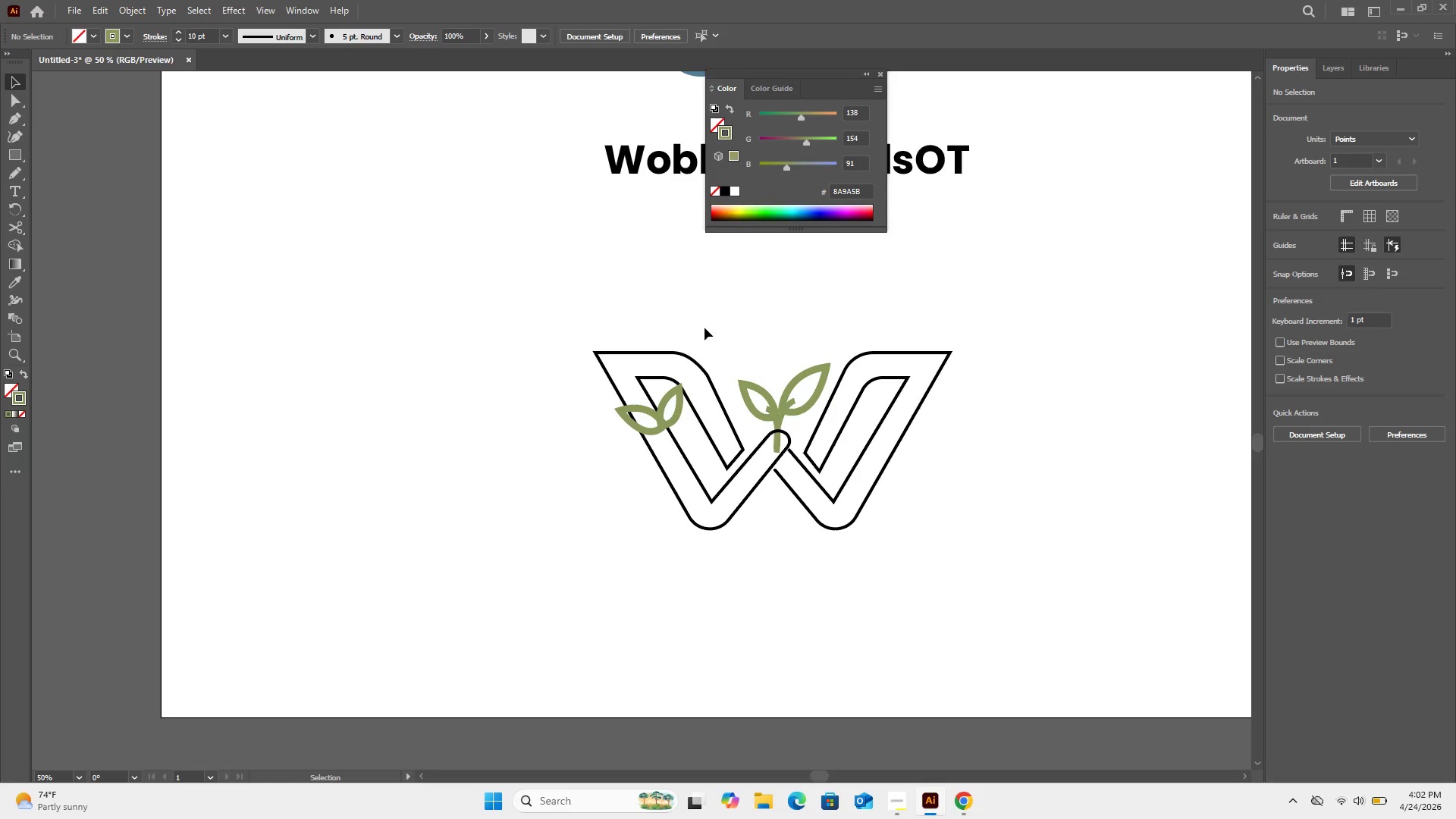 
left_click_drag(start_coordinate=[704, 328], to_coordinate=[612, 362])
 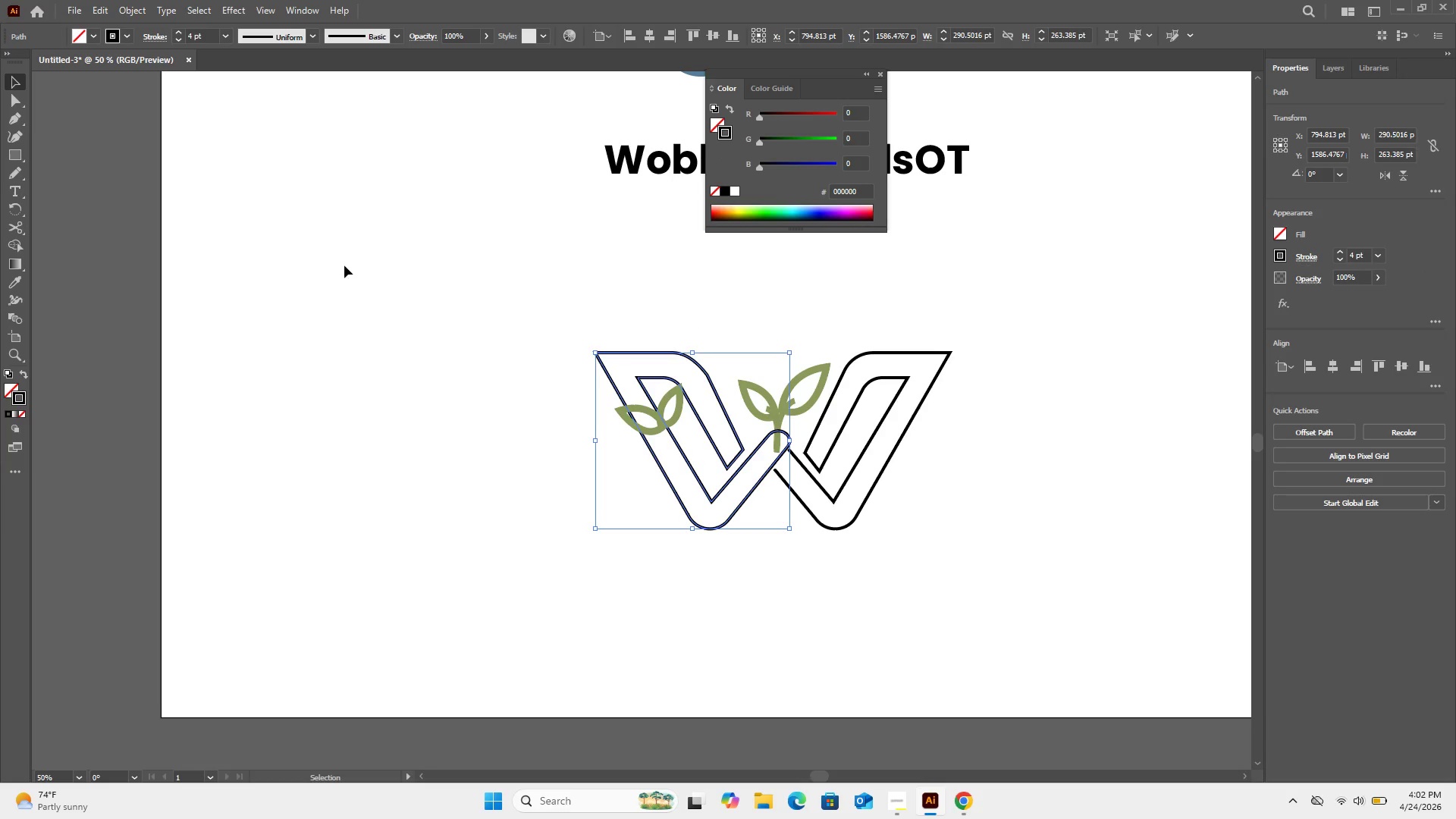 
scroll: coordinate [349, 253], scroll_direction: up, amount: 5.0
 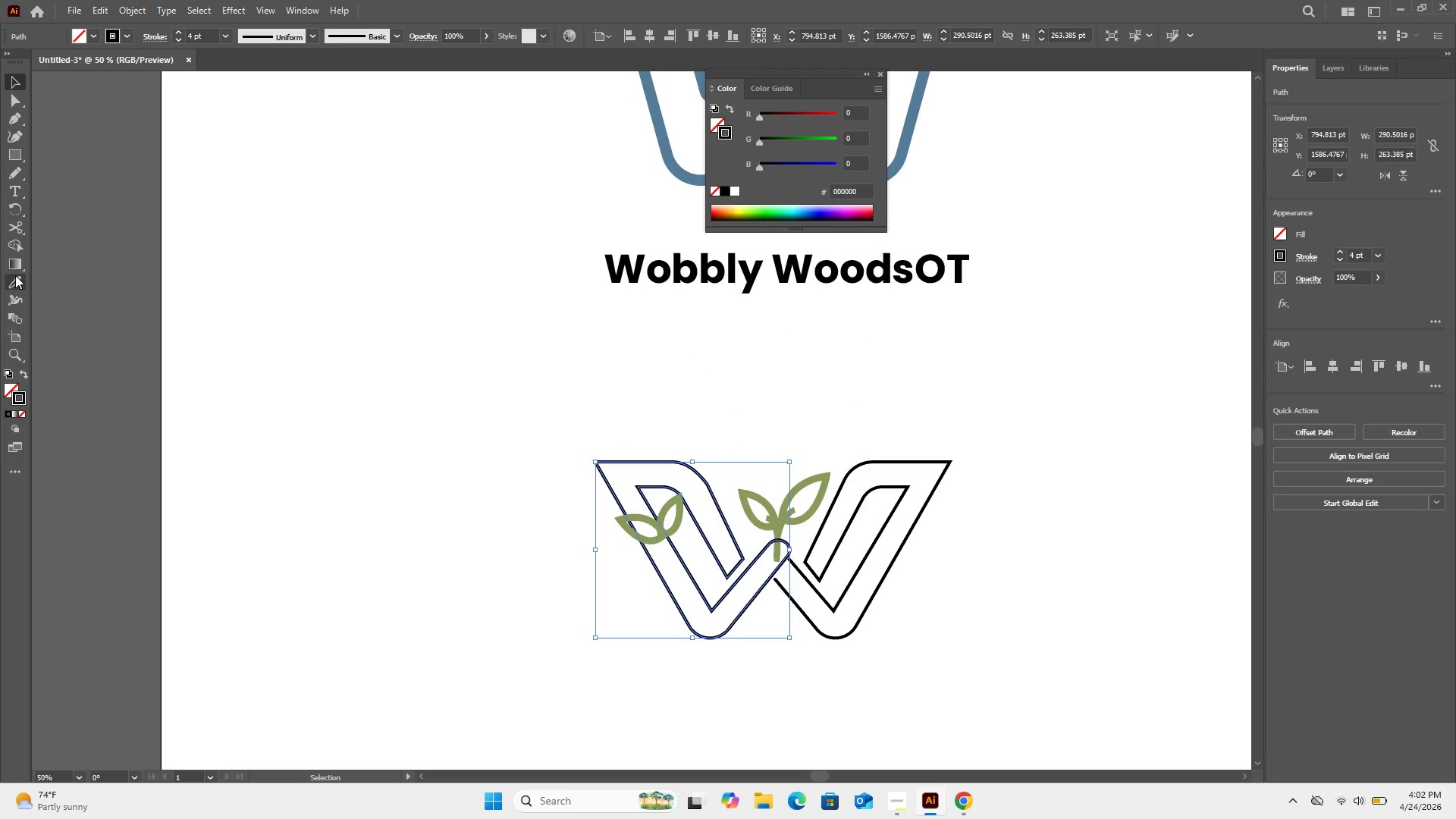 
left_click([15, 277])
 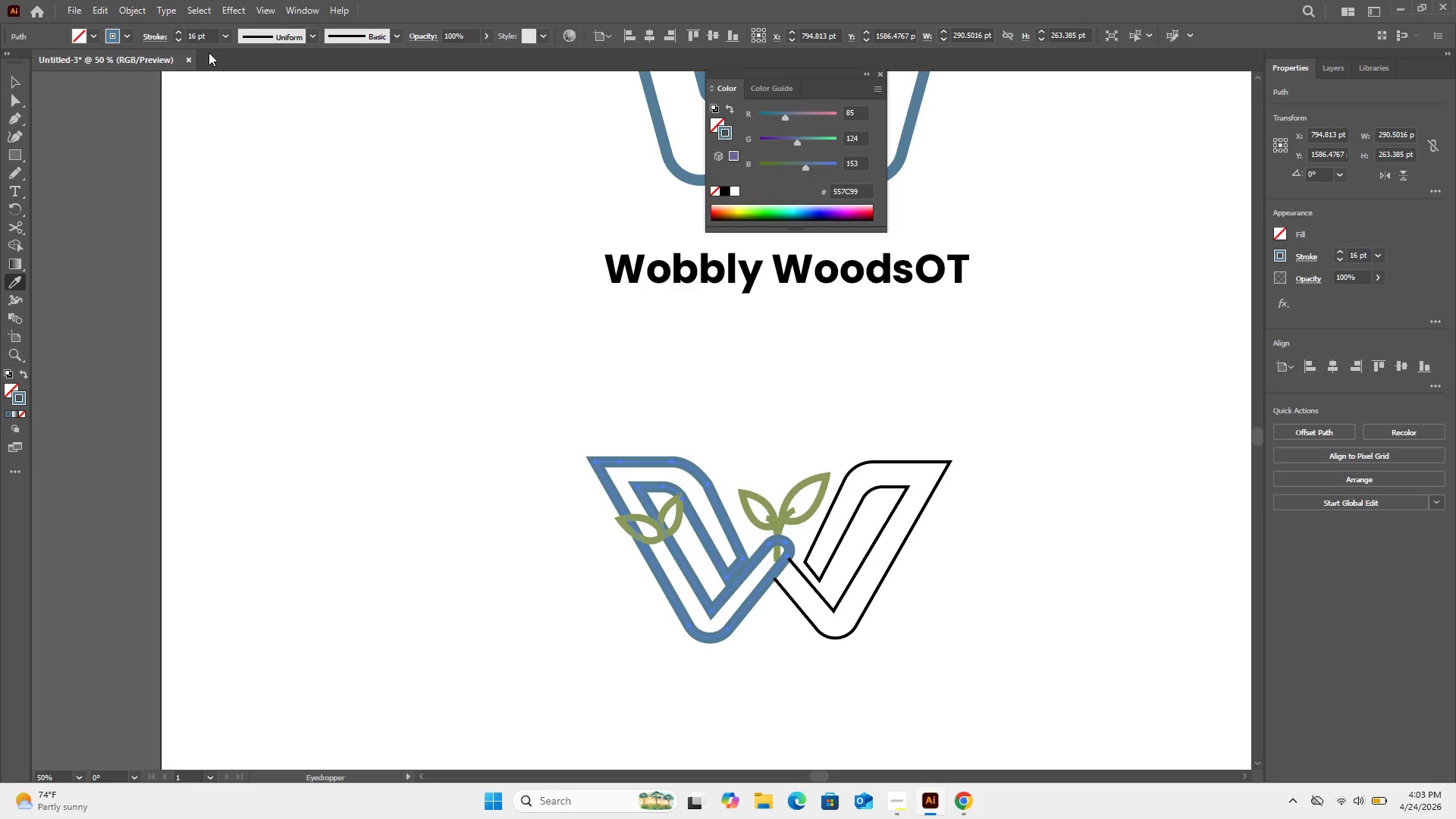 
wait(6.48)
 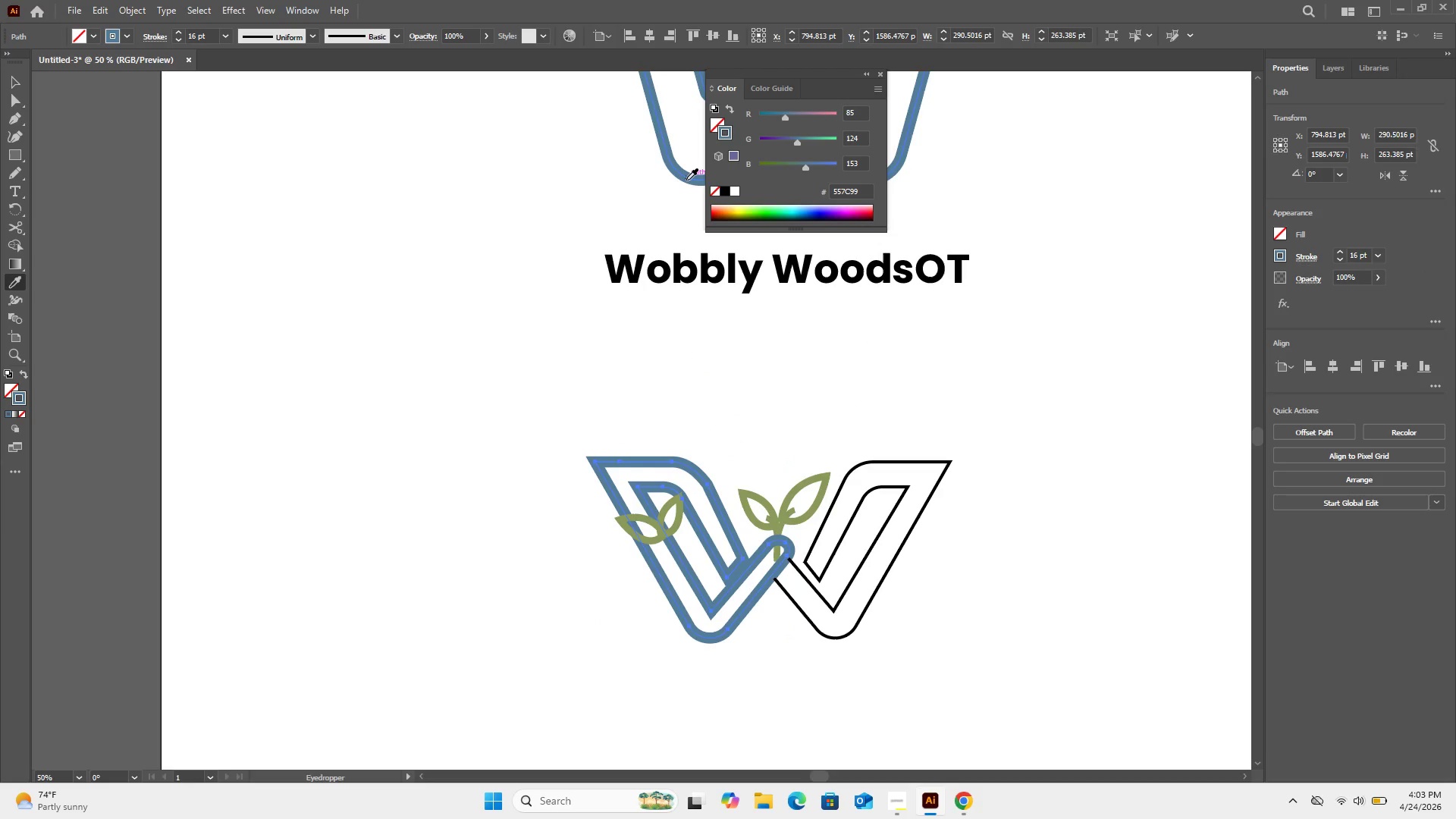 
left_click([20, 369])
 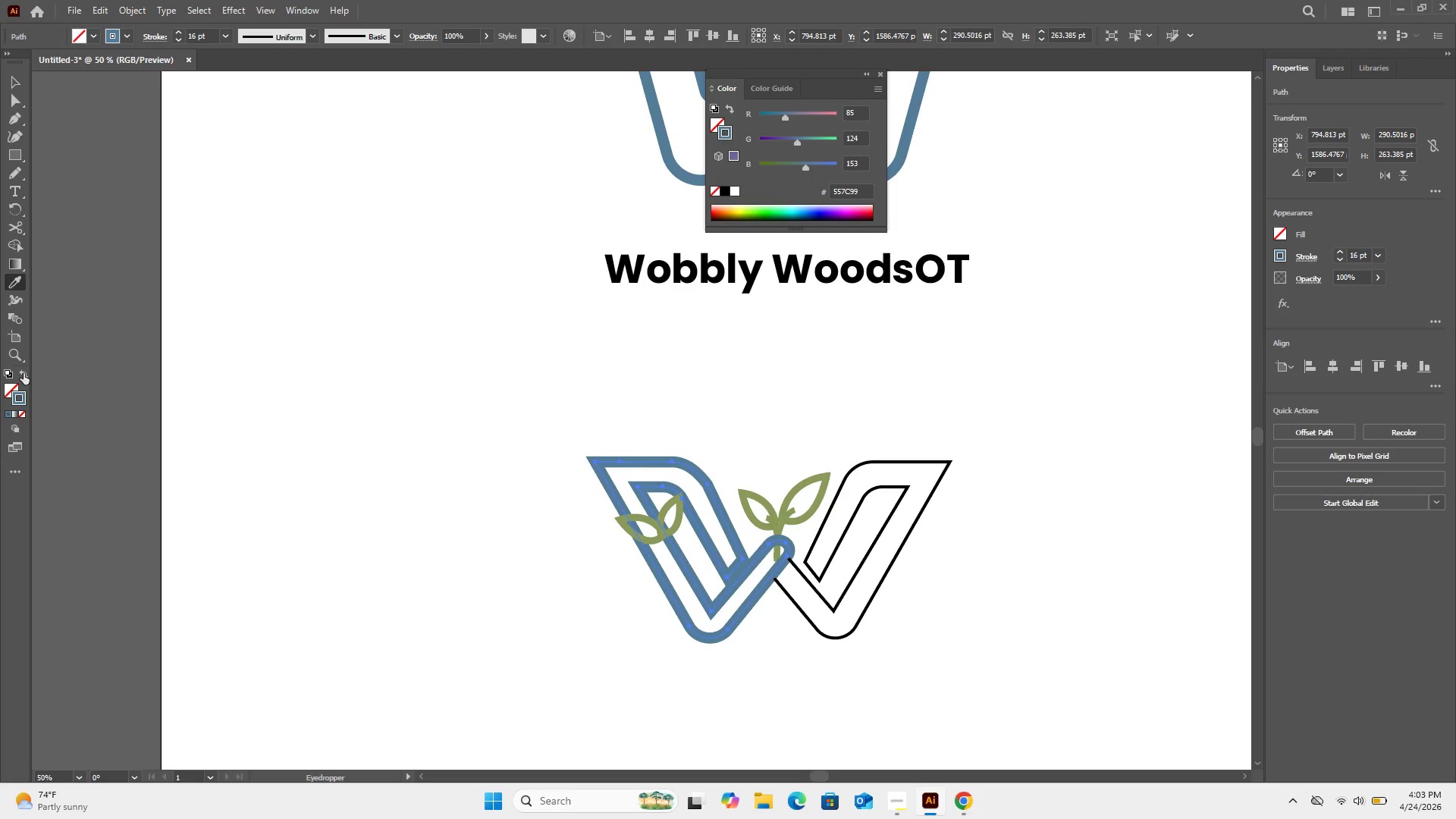 
left_click([24, 373])
 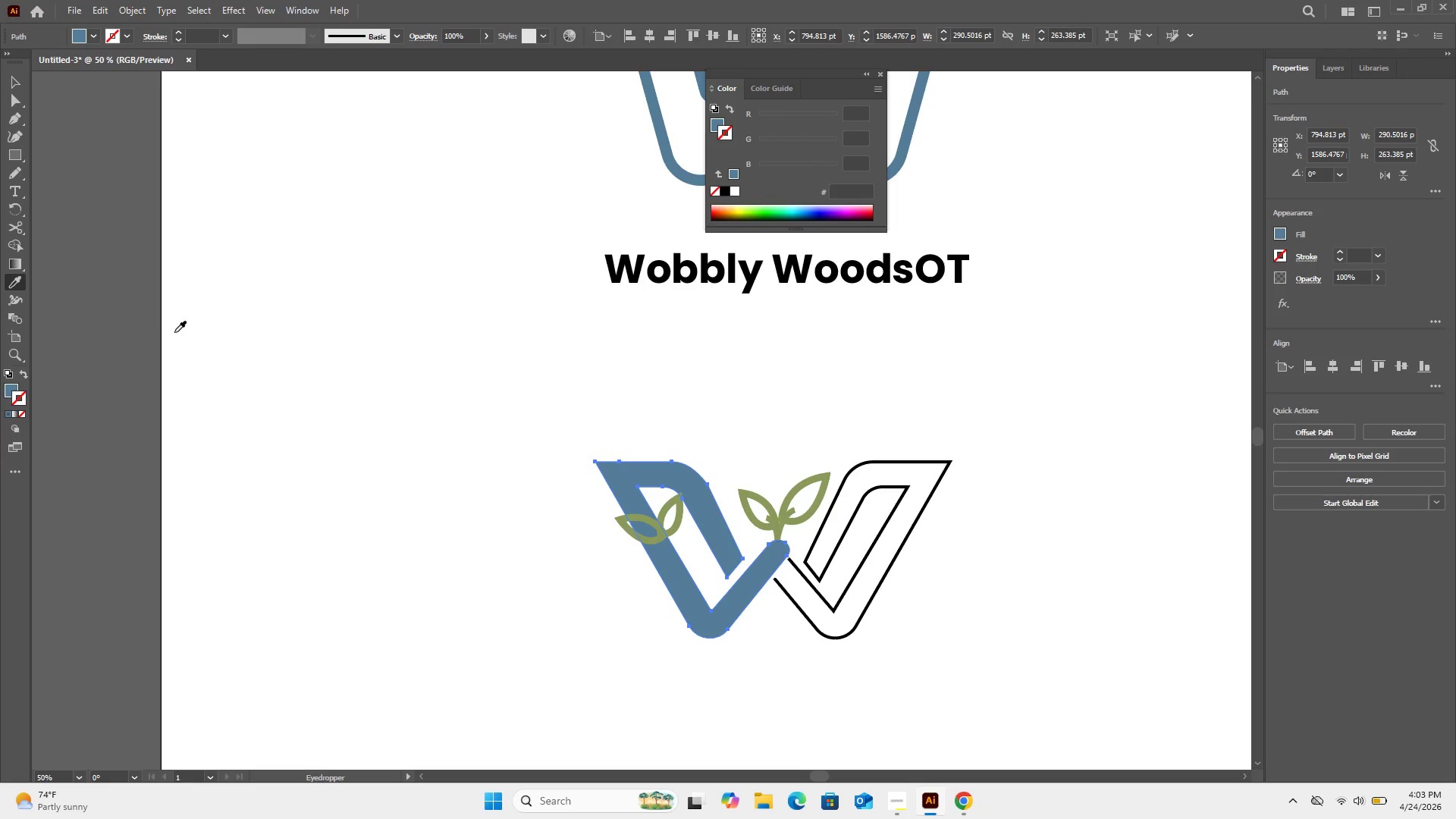 
left_click([180, 336])
 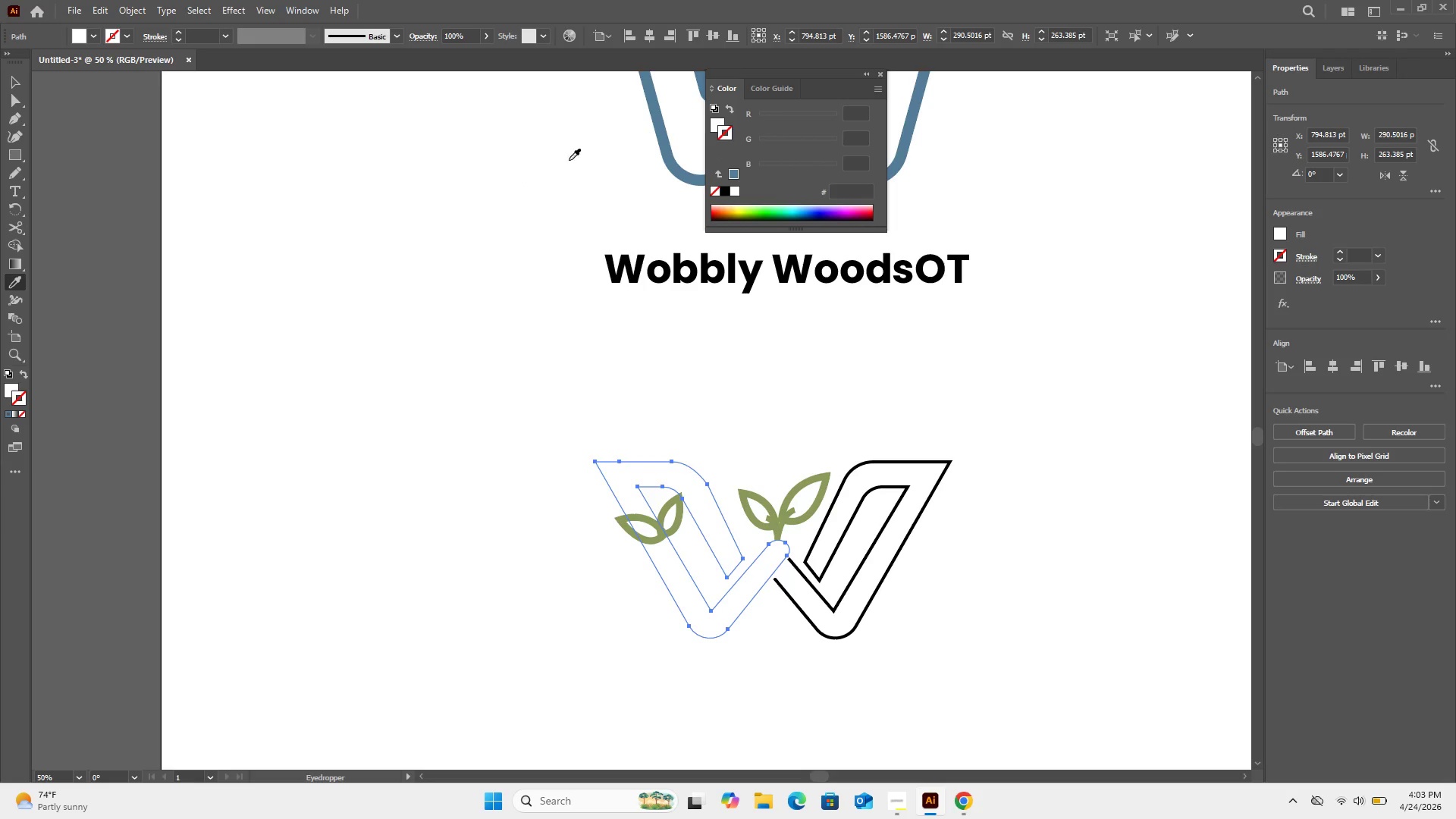 
left_click([656, 129])
 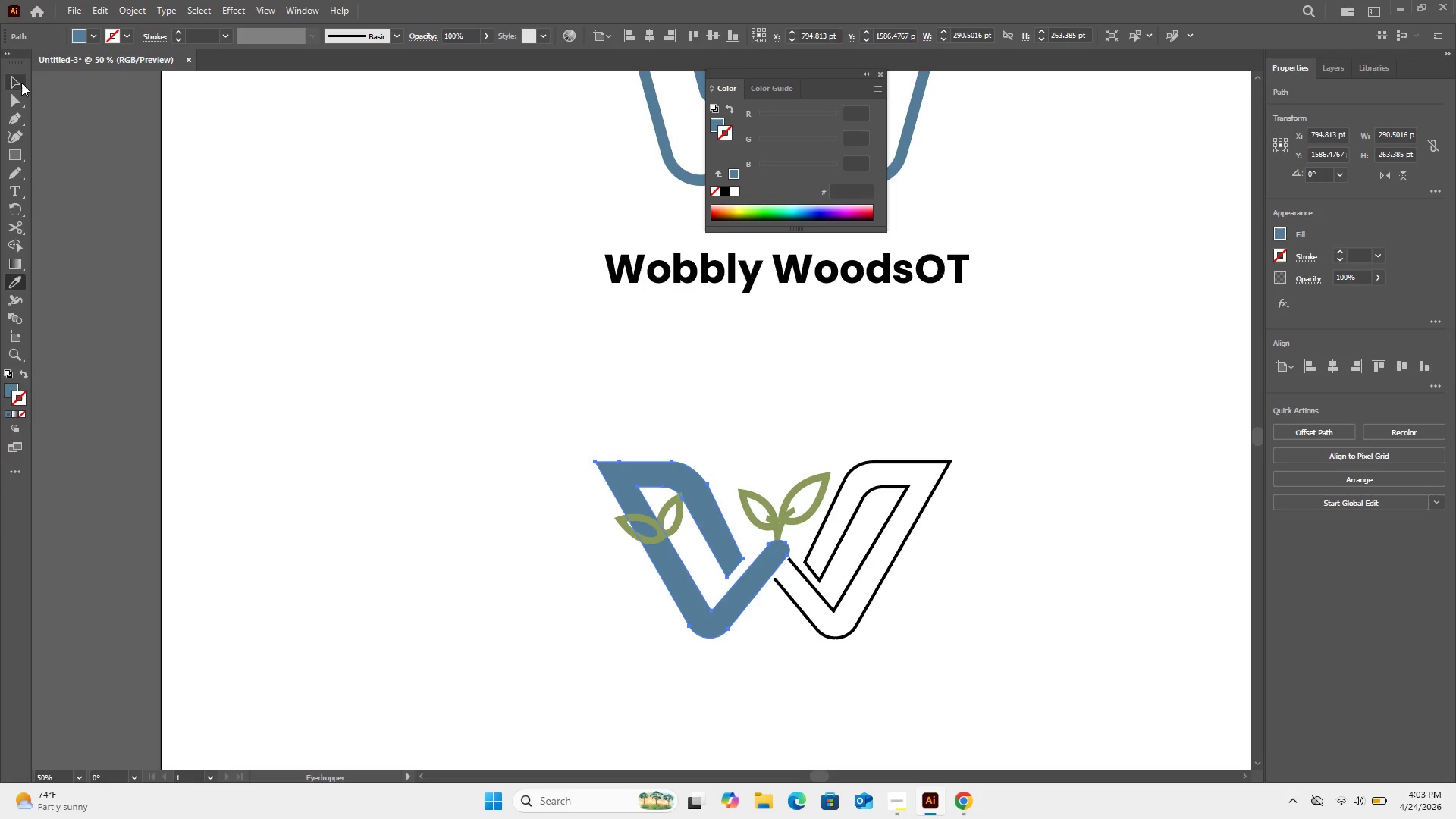 
left_click([21, 82])
 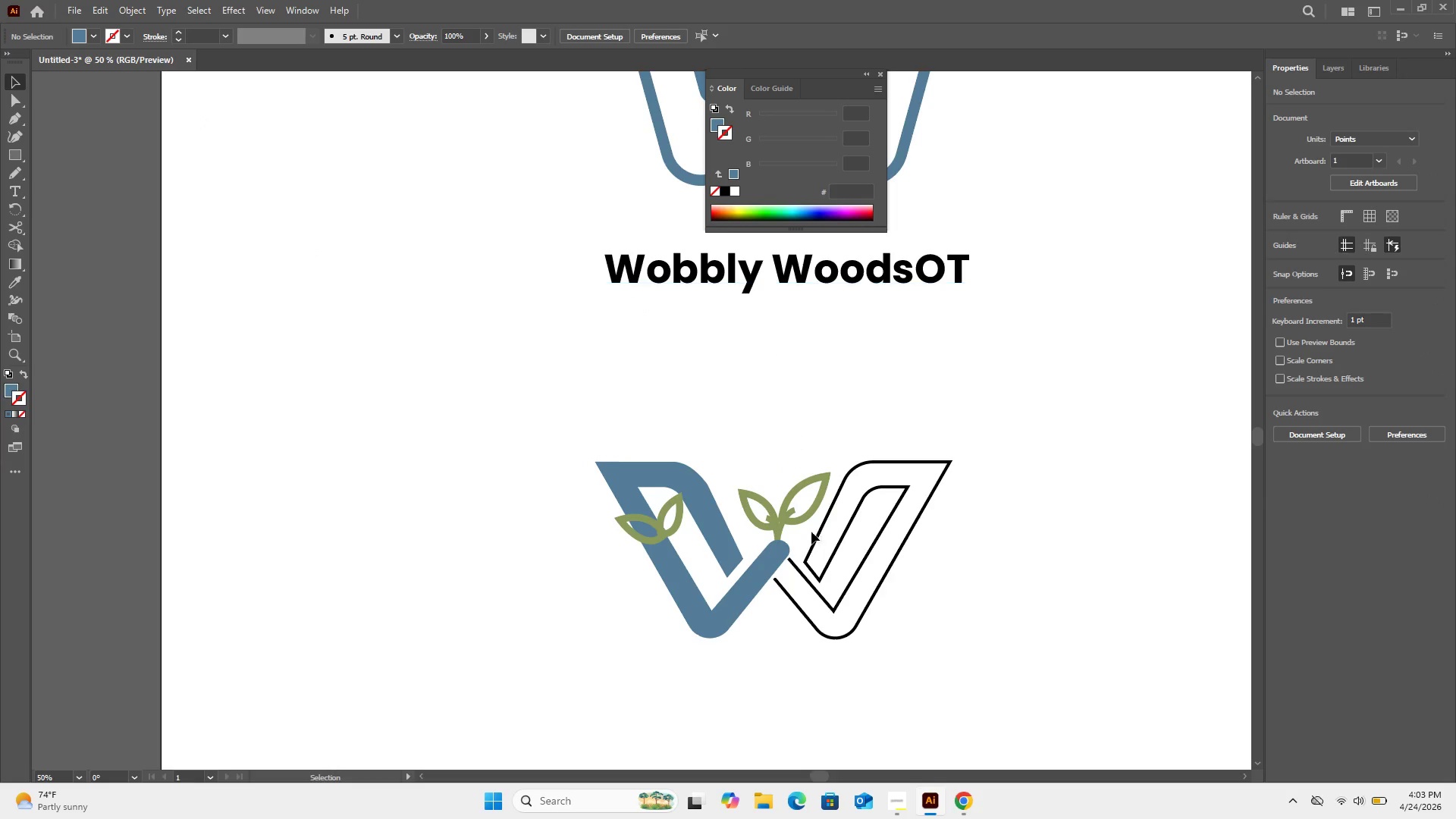 
left_click_drag(start_coordinate=[875, 350], to_coordinate=[949, 580])
 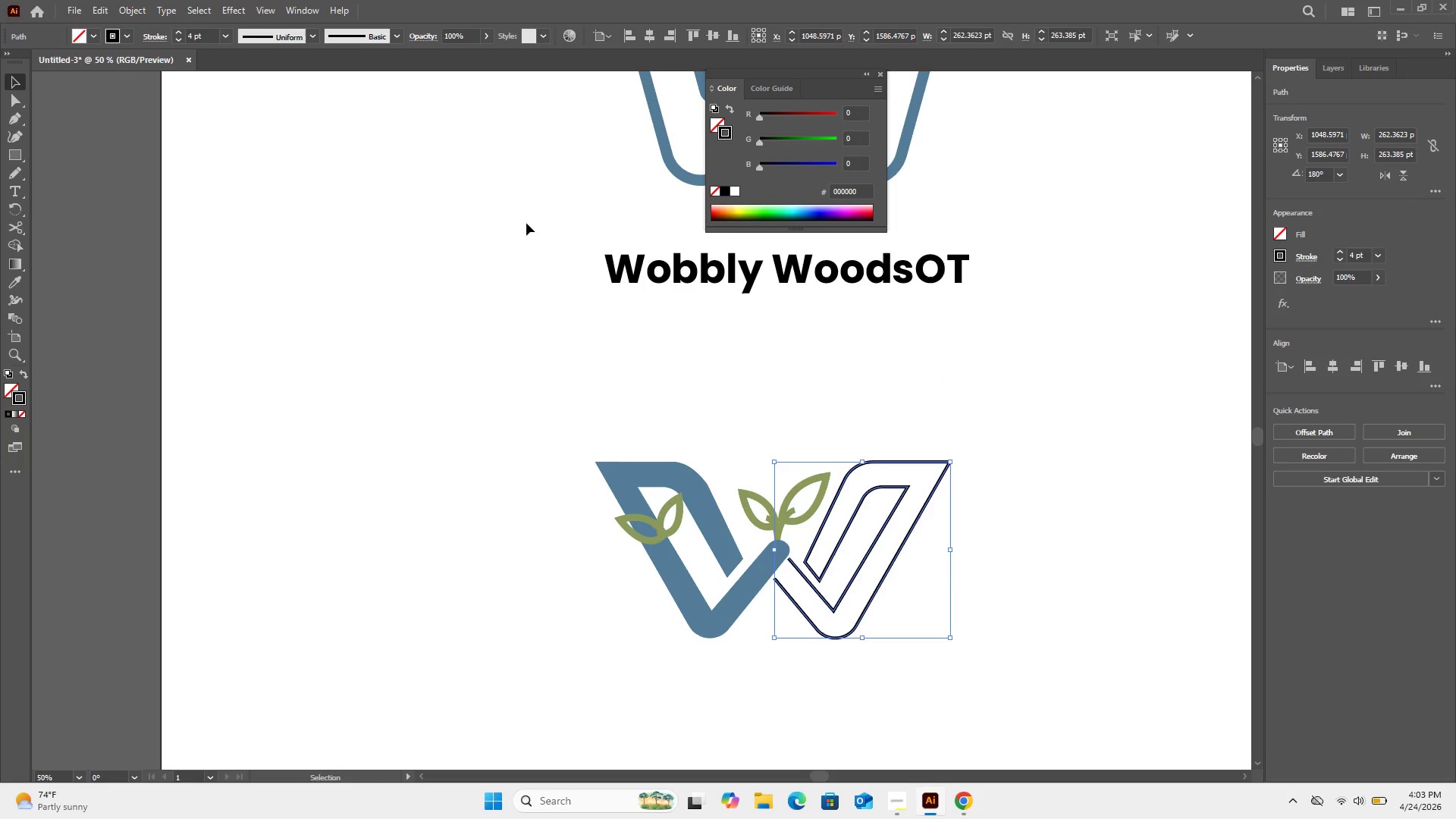 
scroll: coordinate [526, 223], scroll_direction: none, amount: 0.0
 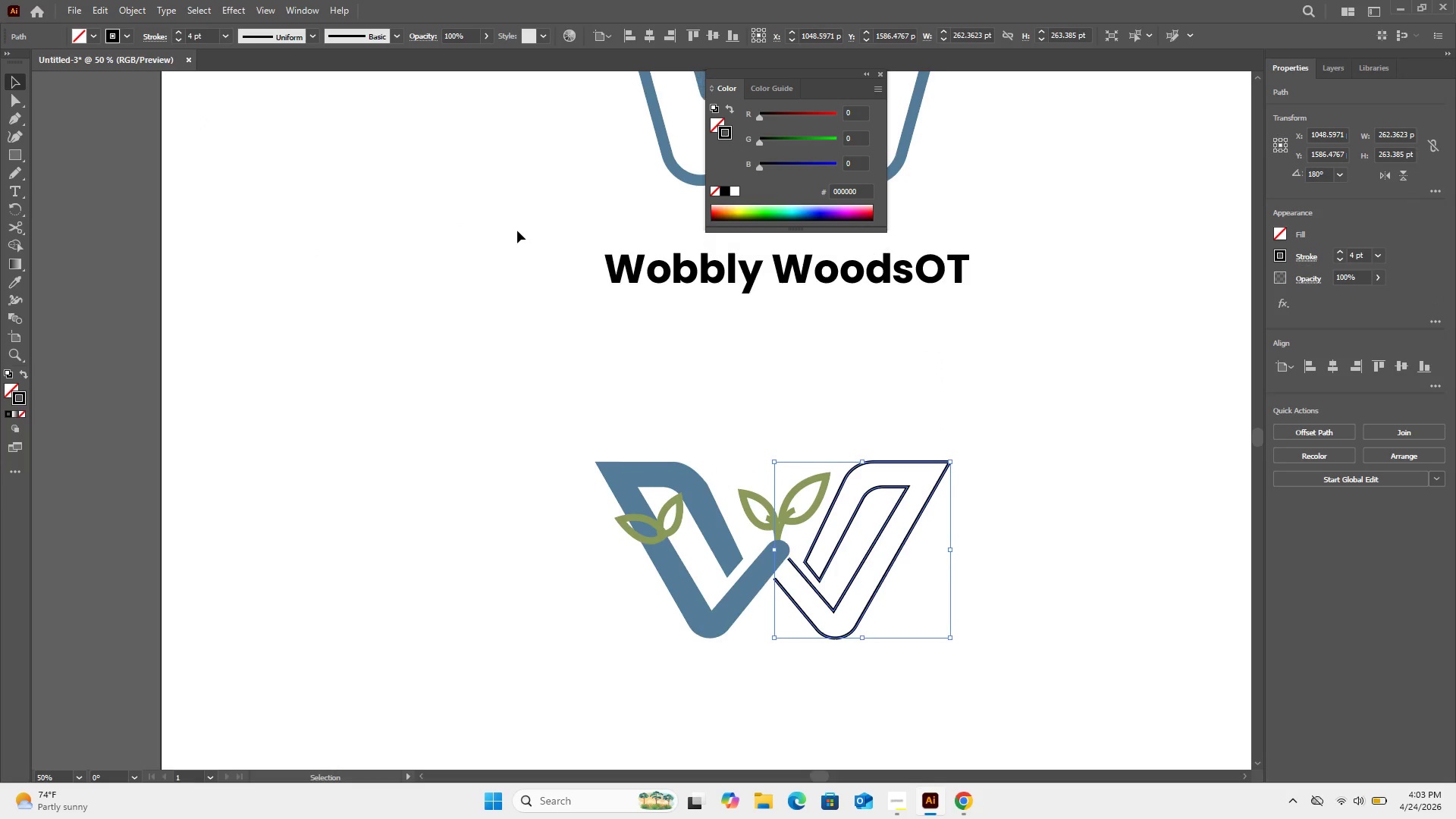 
scroll: coordinate [513, 235], scroll_direction: up, amount: 2.0
 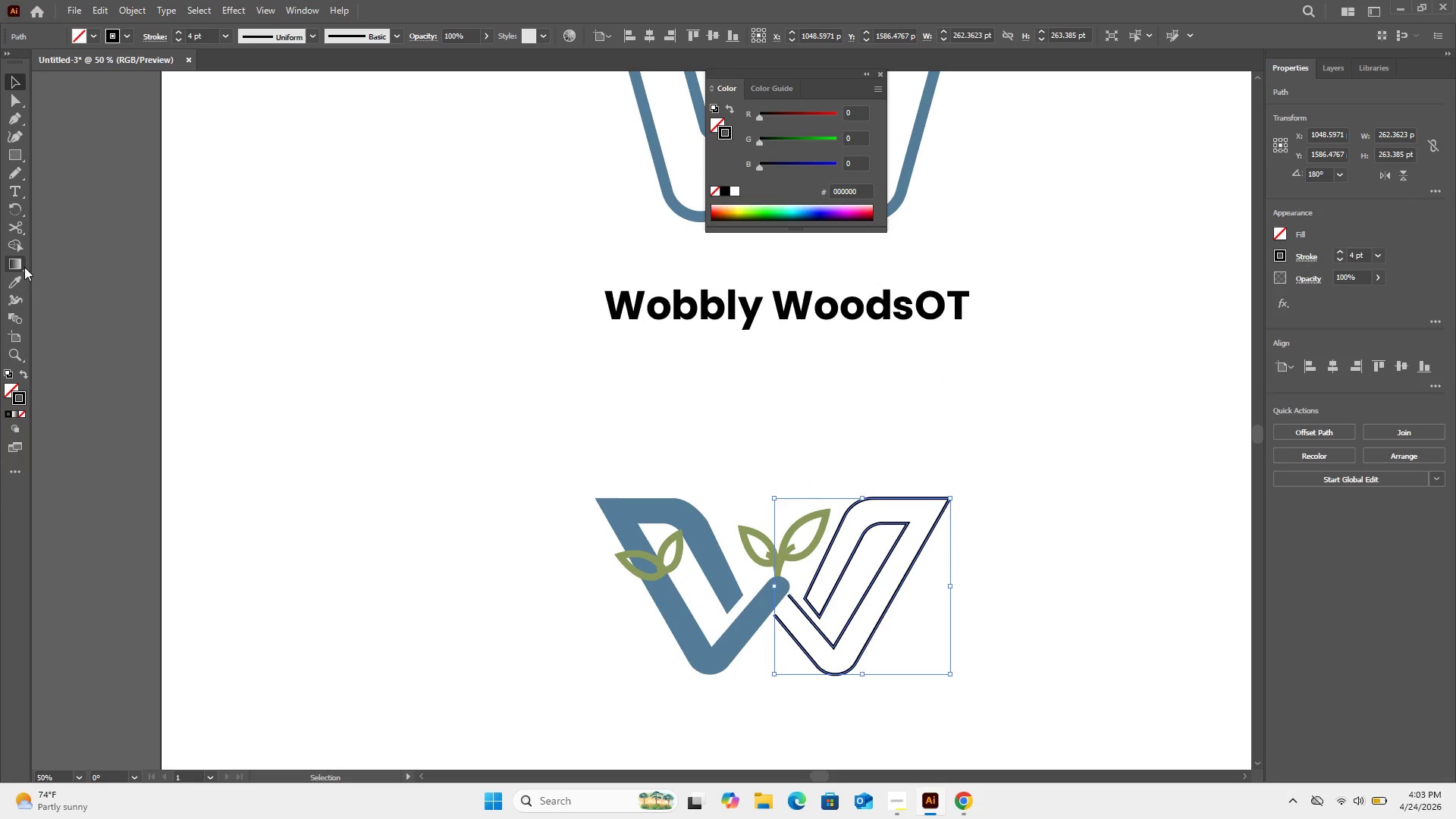 
left_click([24, 275])
 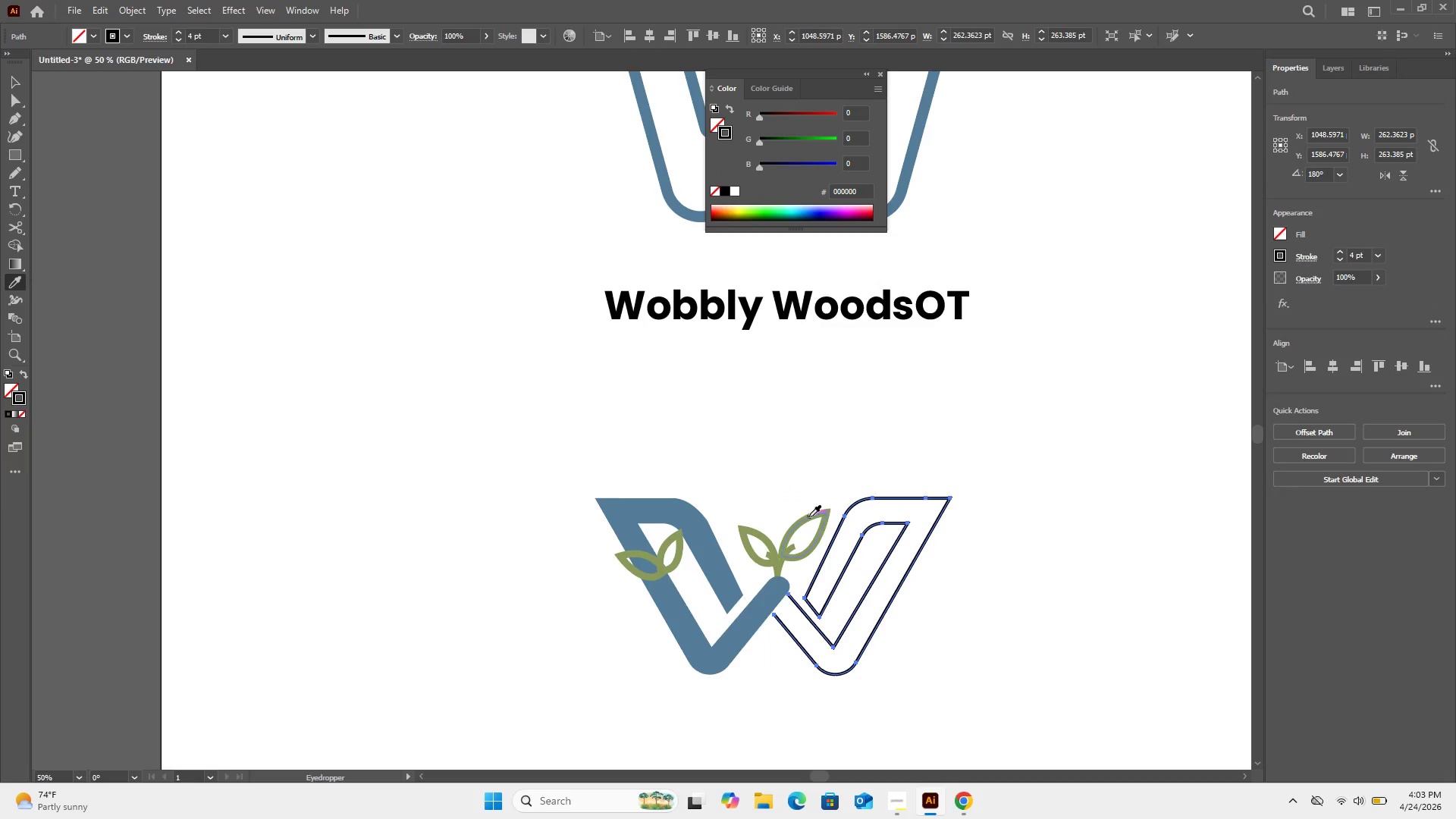 
left_click([809, 516])
 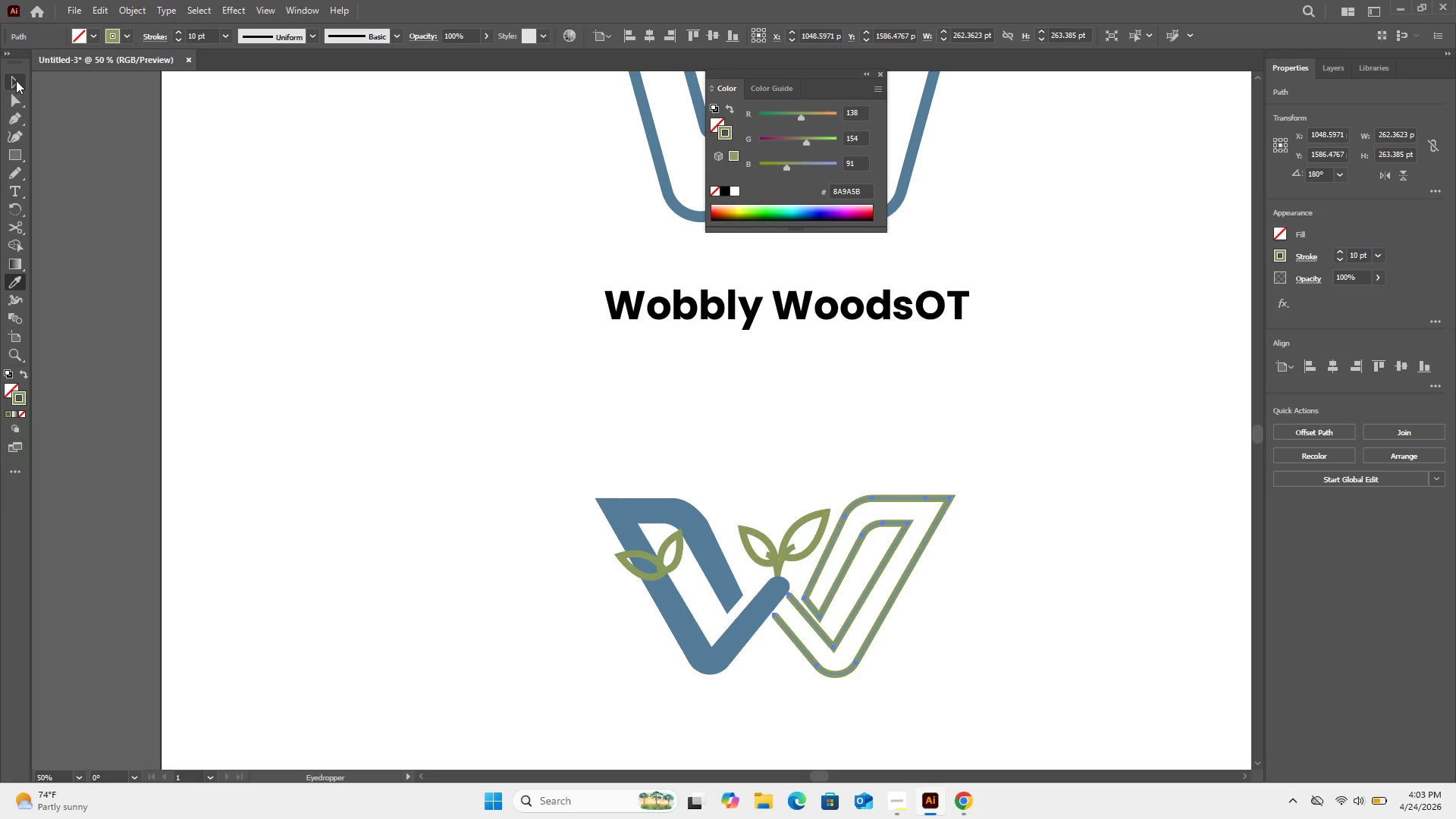 
left_click([16, 80])
 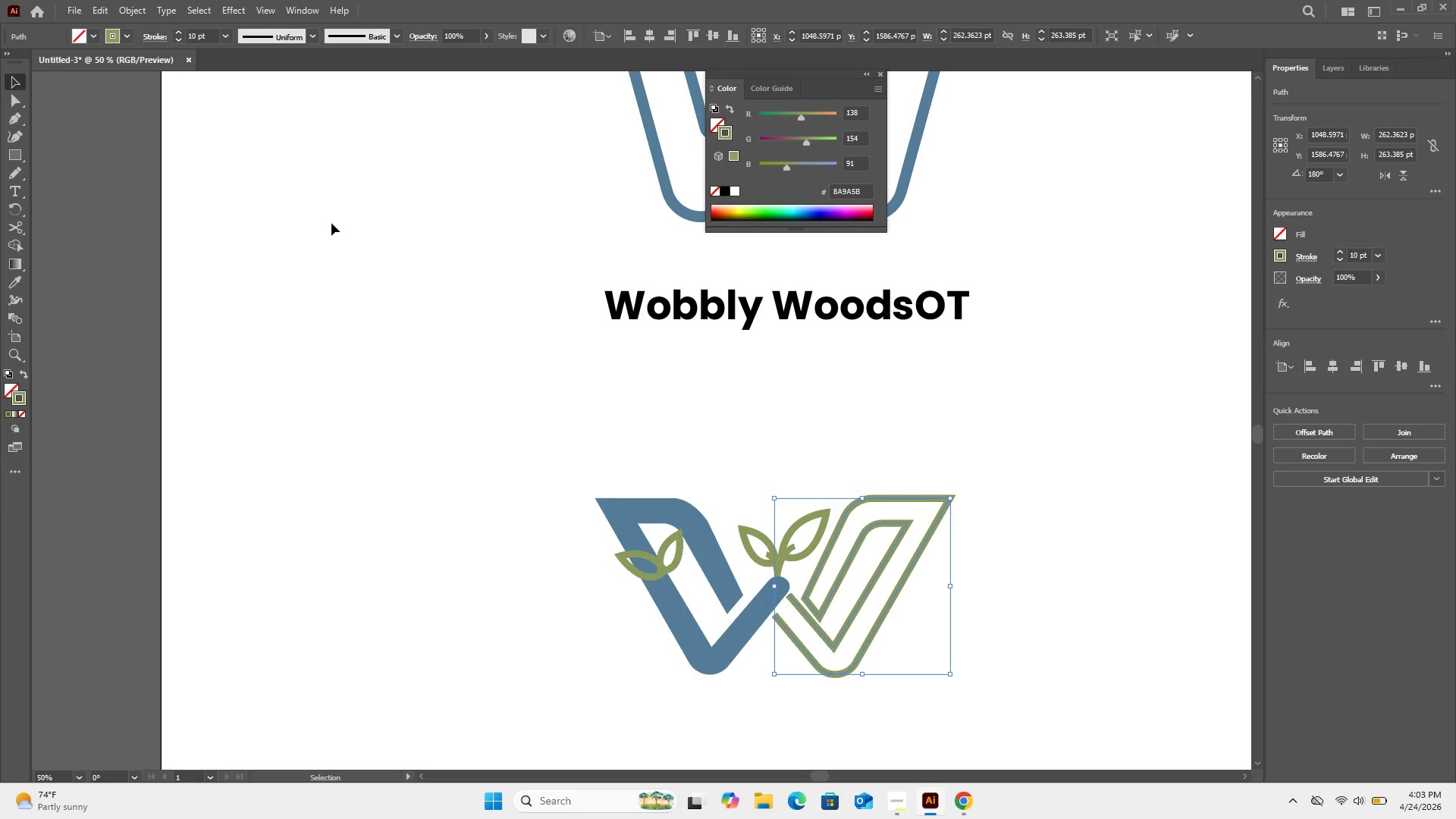 
left_click([331, 223])
 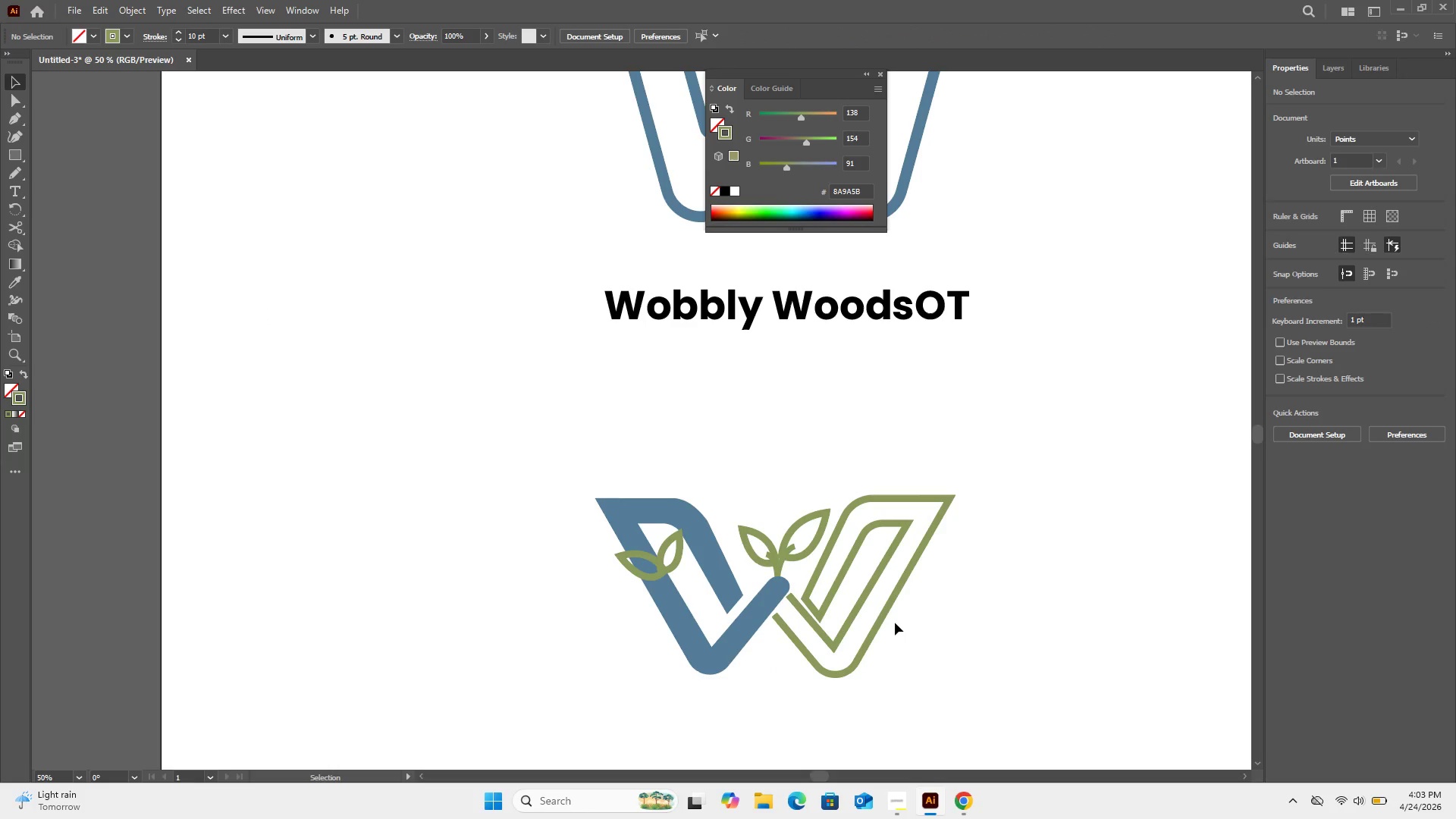 
left_click([868, 639])
 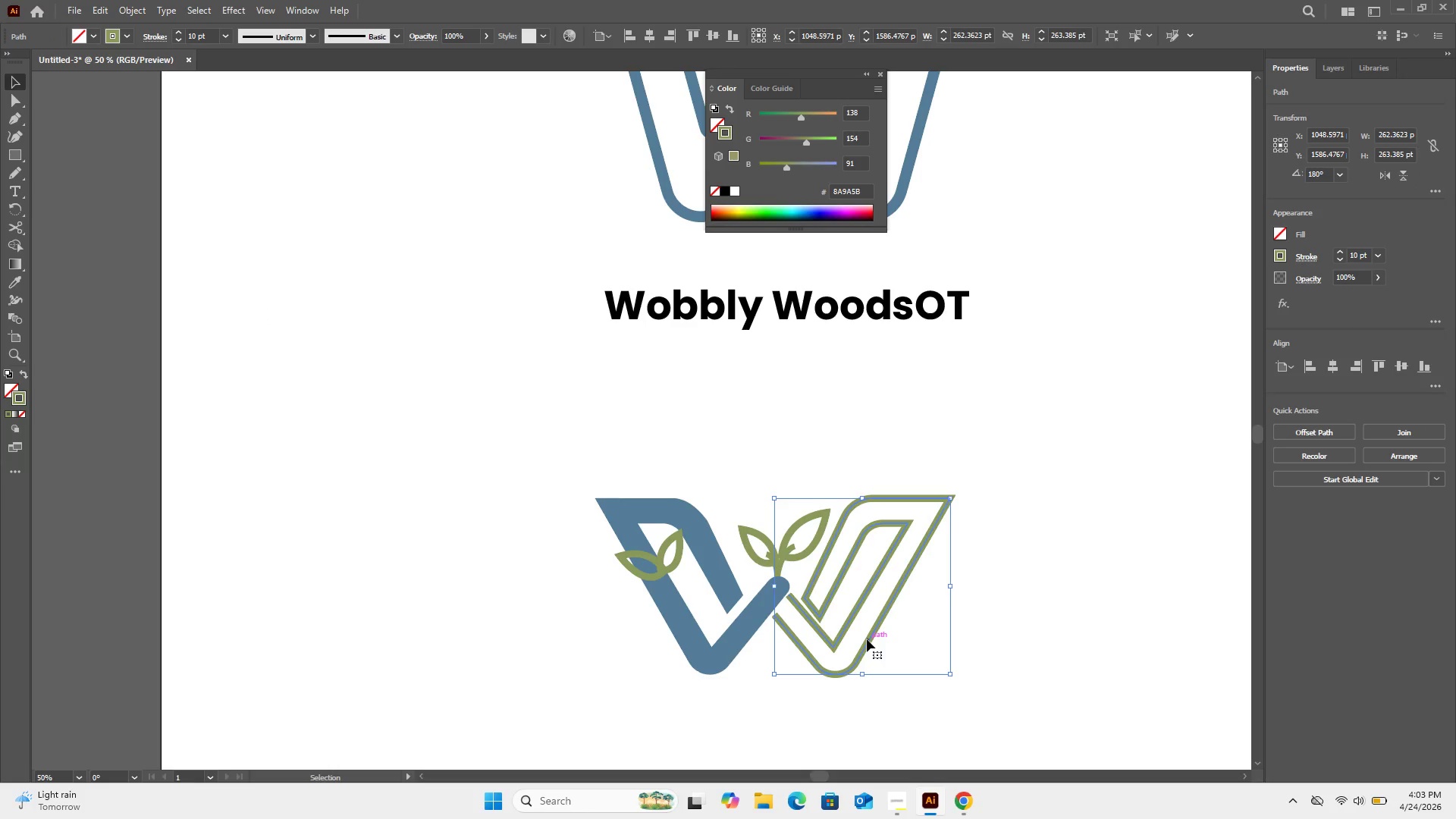 
key(ArrowLeft)
 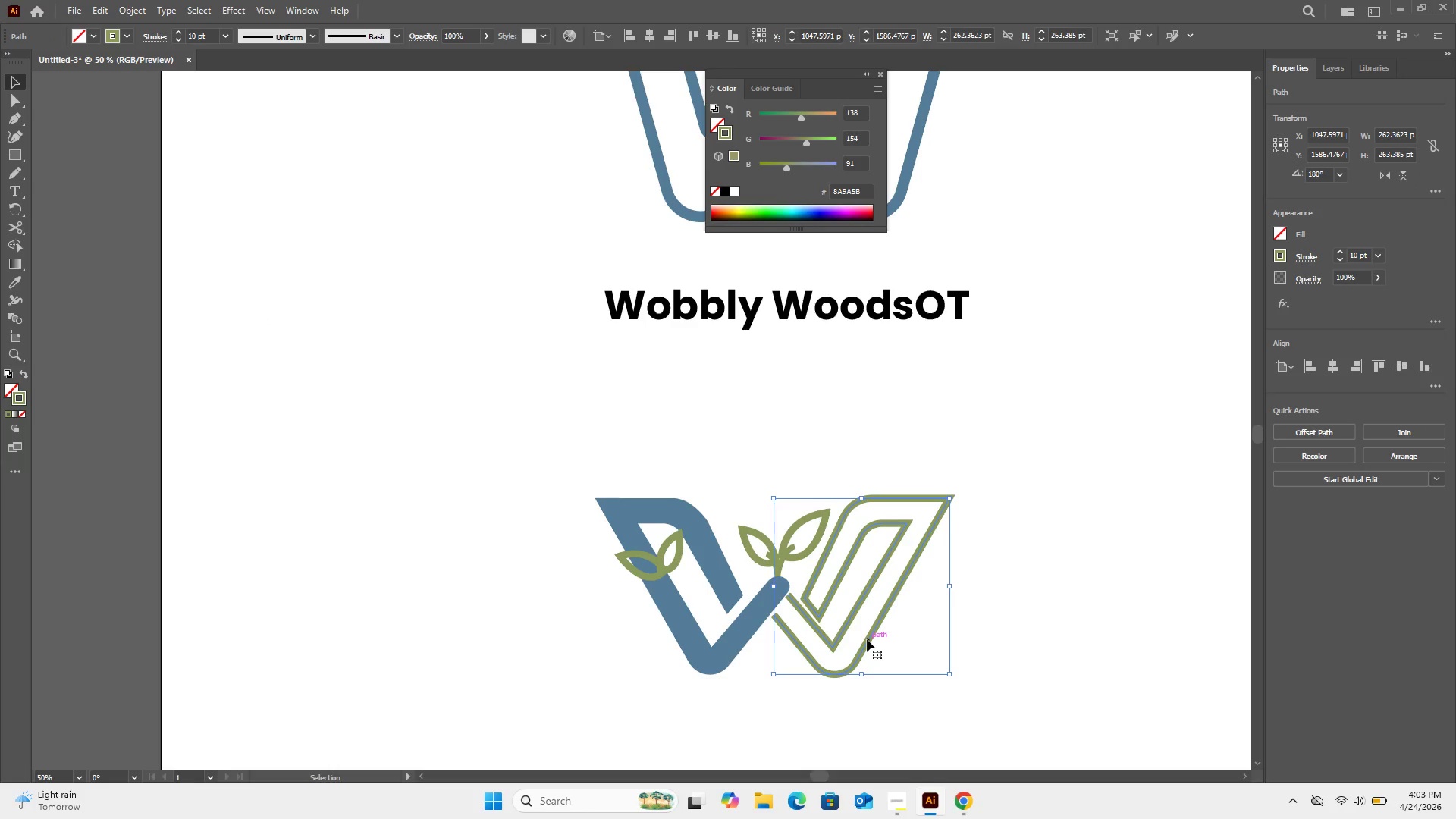 
key(ArrowLeft)
 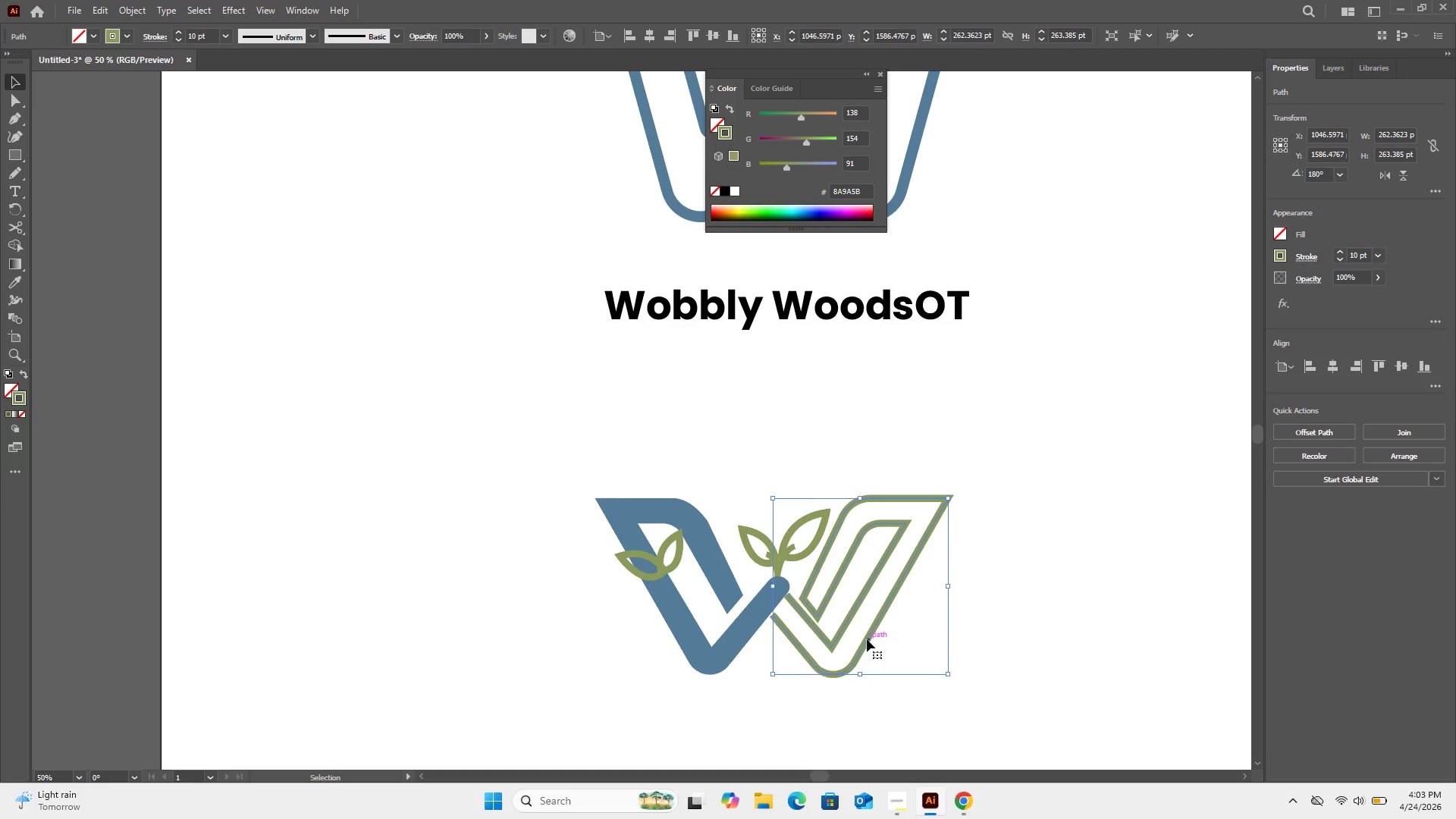 
key(ArrowLeft)
 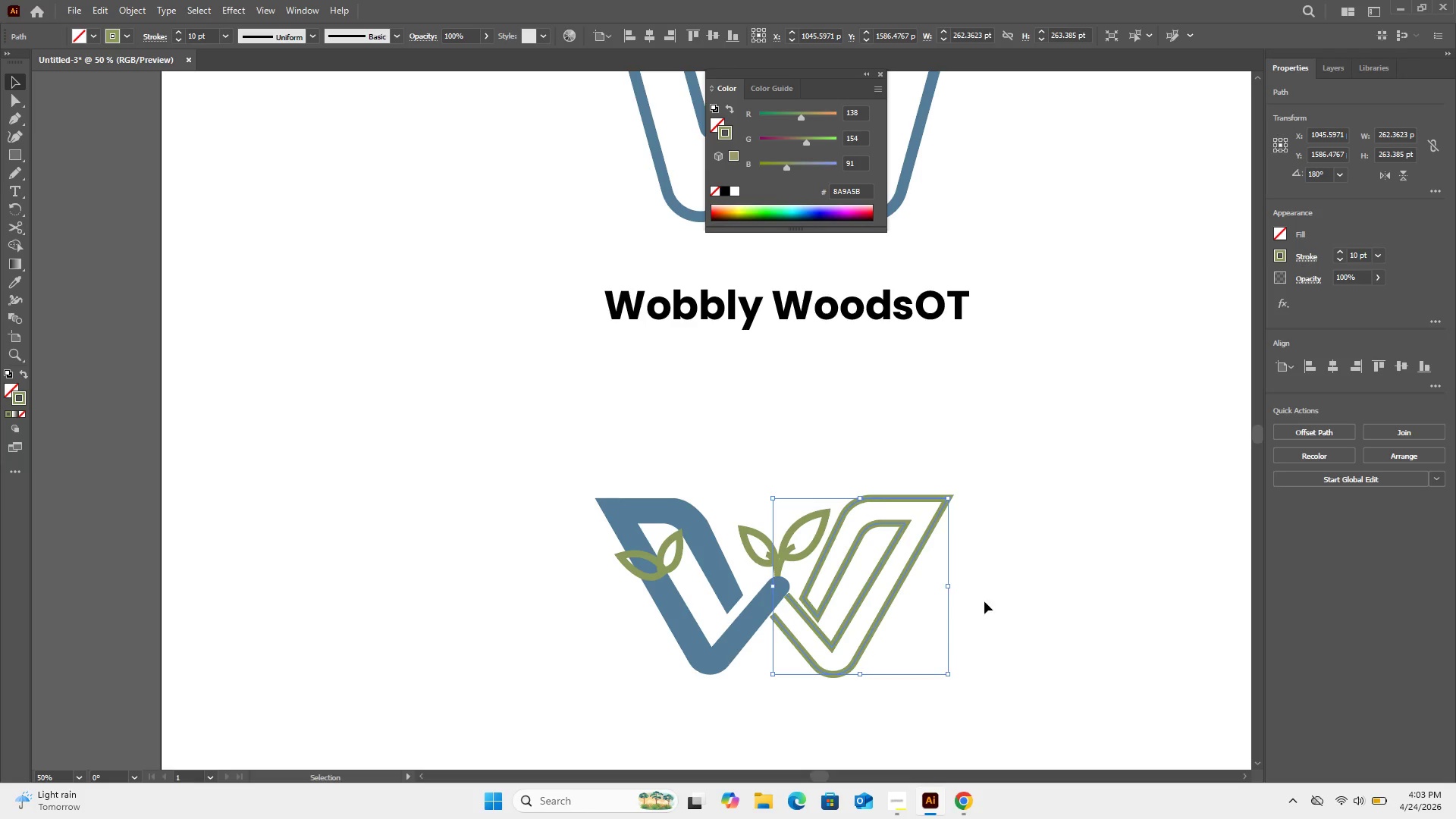 
left_click([984, 601])
 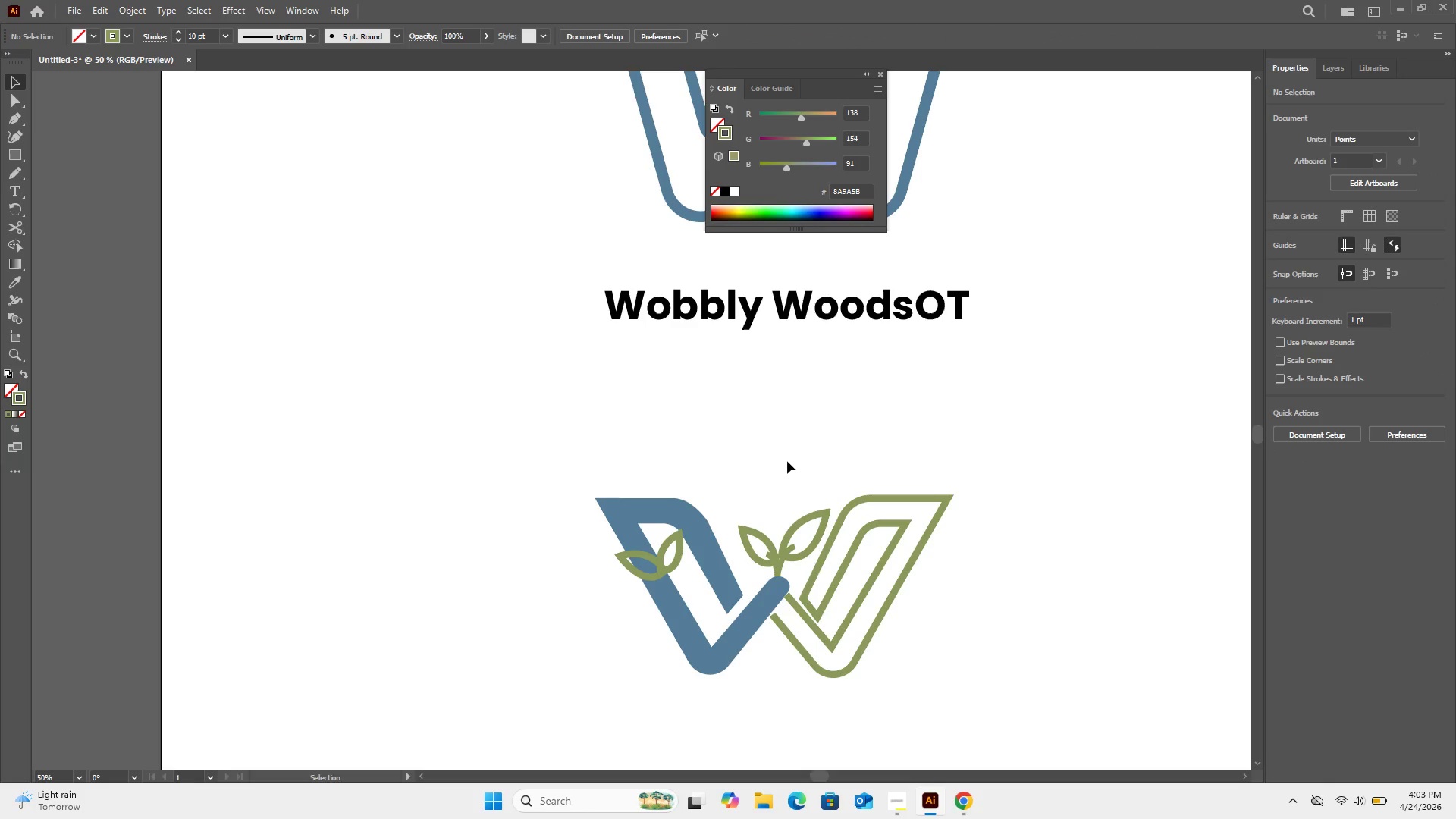 
scroll: coordinate [784, 457], scroll_direction: up, amount: 4.0
 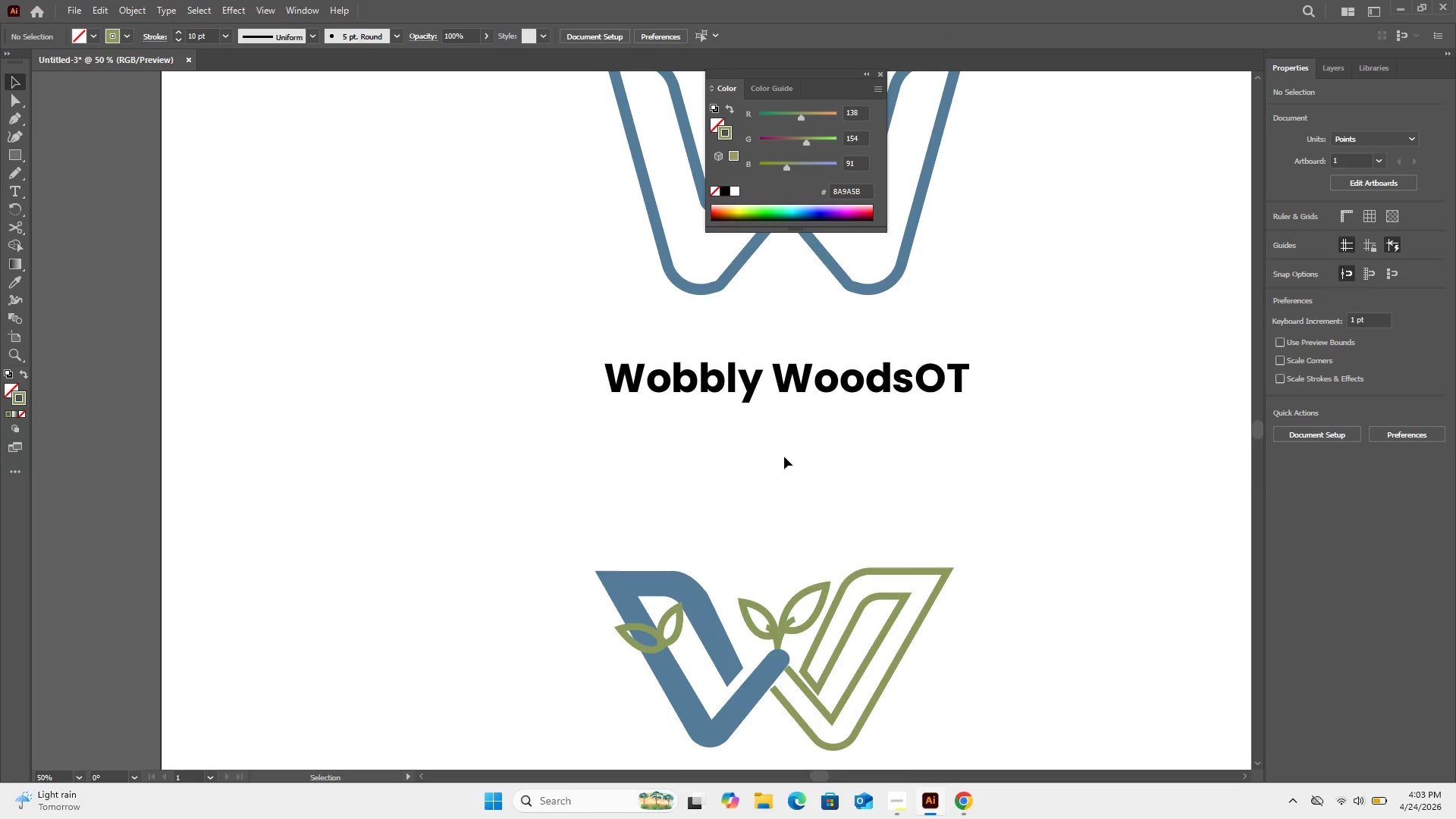 
scroll: coordinate [784, 457], scroll_direction: none, amount: 0.0
 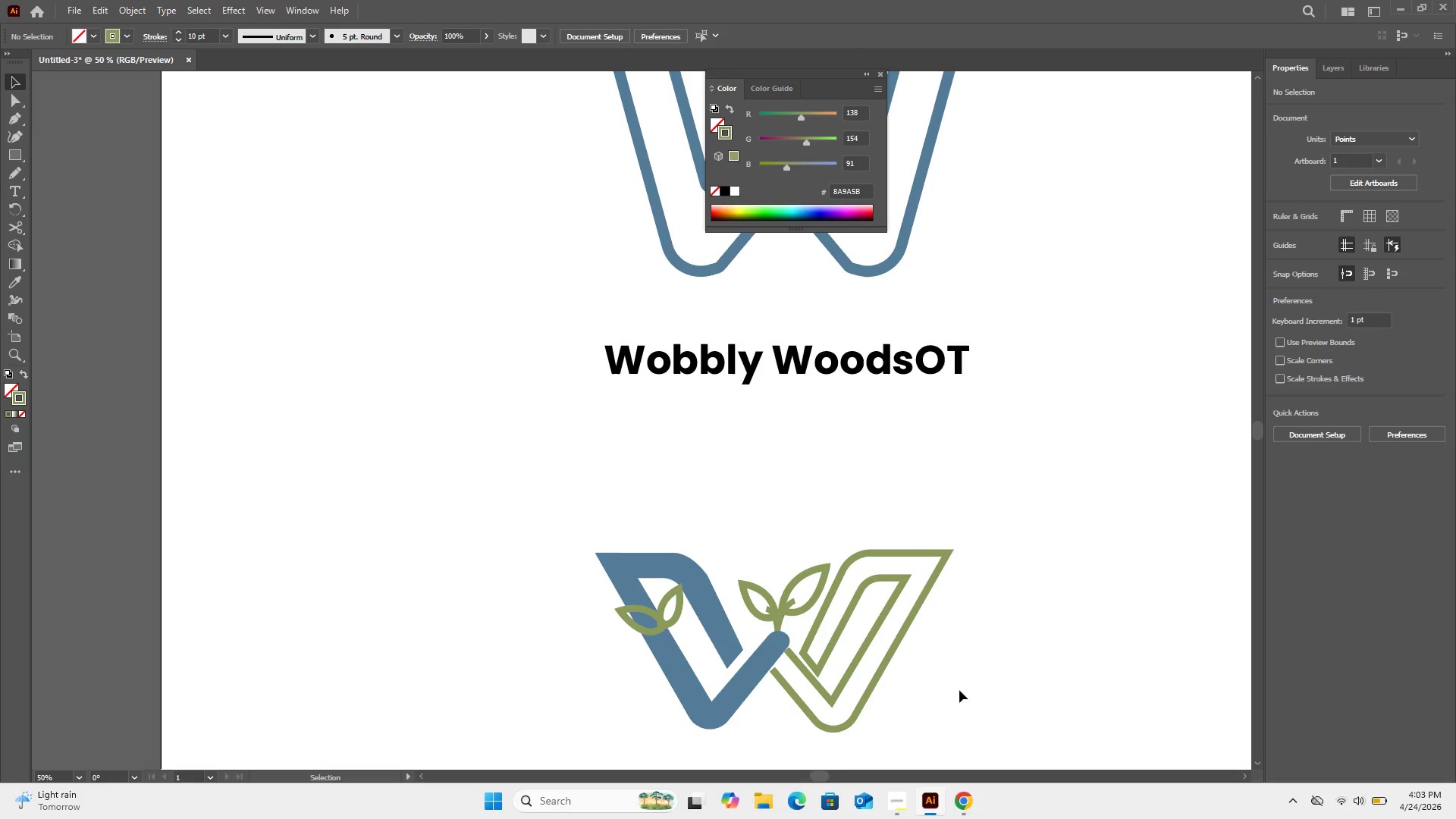 
left_click_drag(start_coordinate=[931, 661], to_coordinate=[495, 571])
 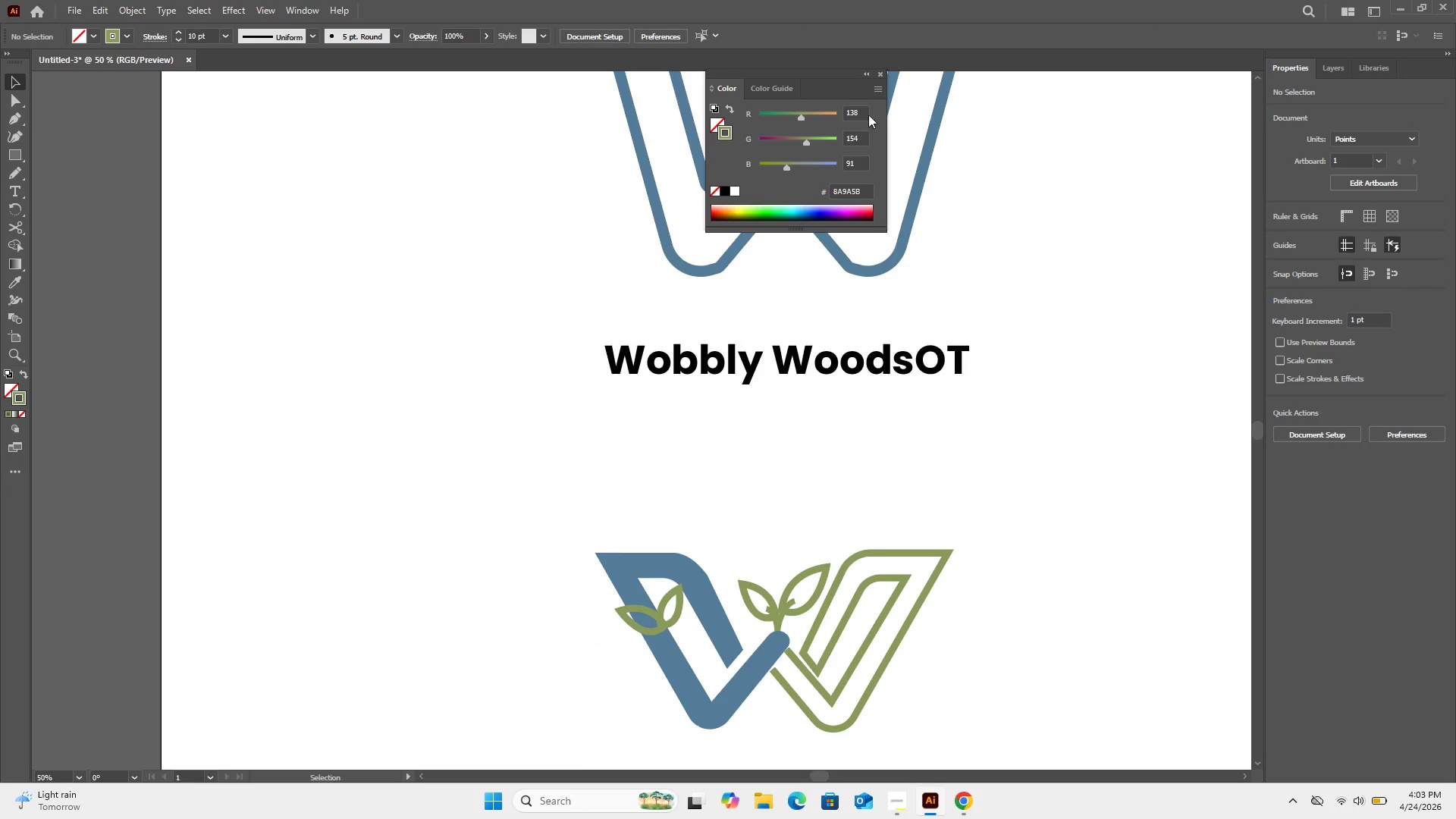 
left_click([882, 69])
 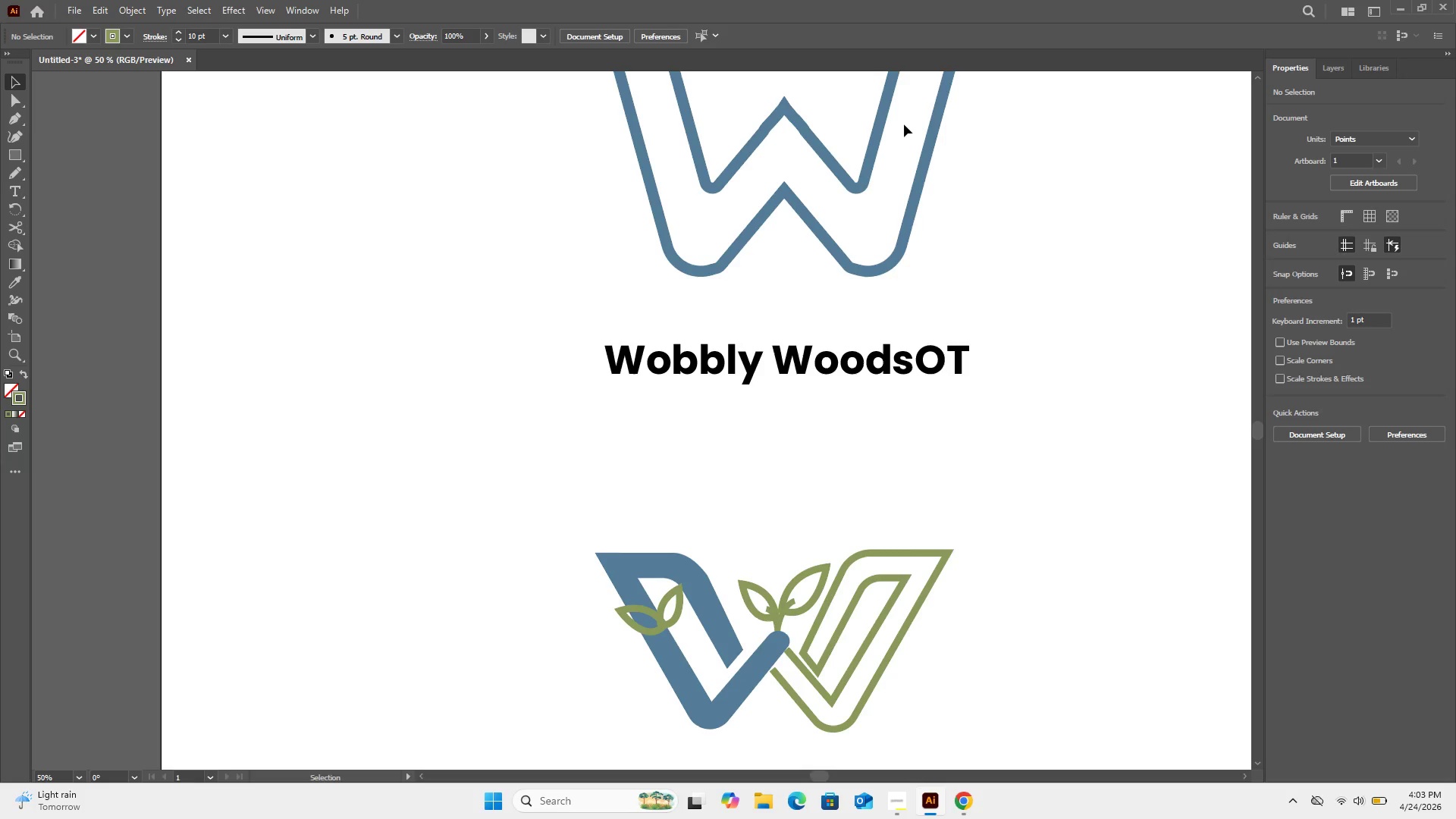 
key(ArrowLeft)
 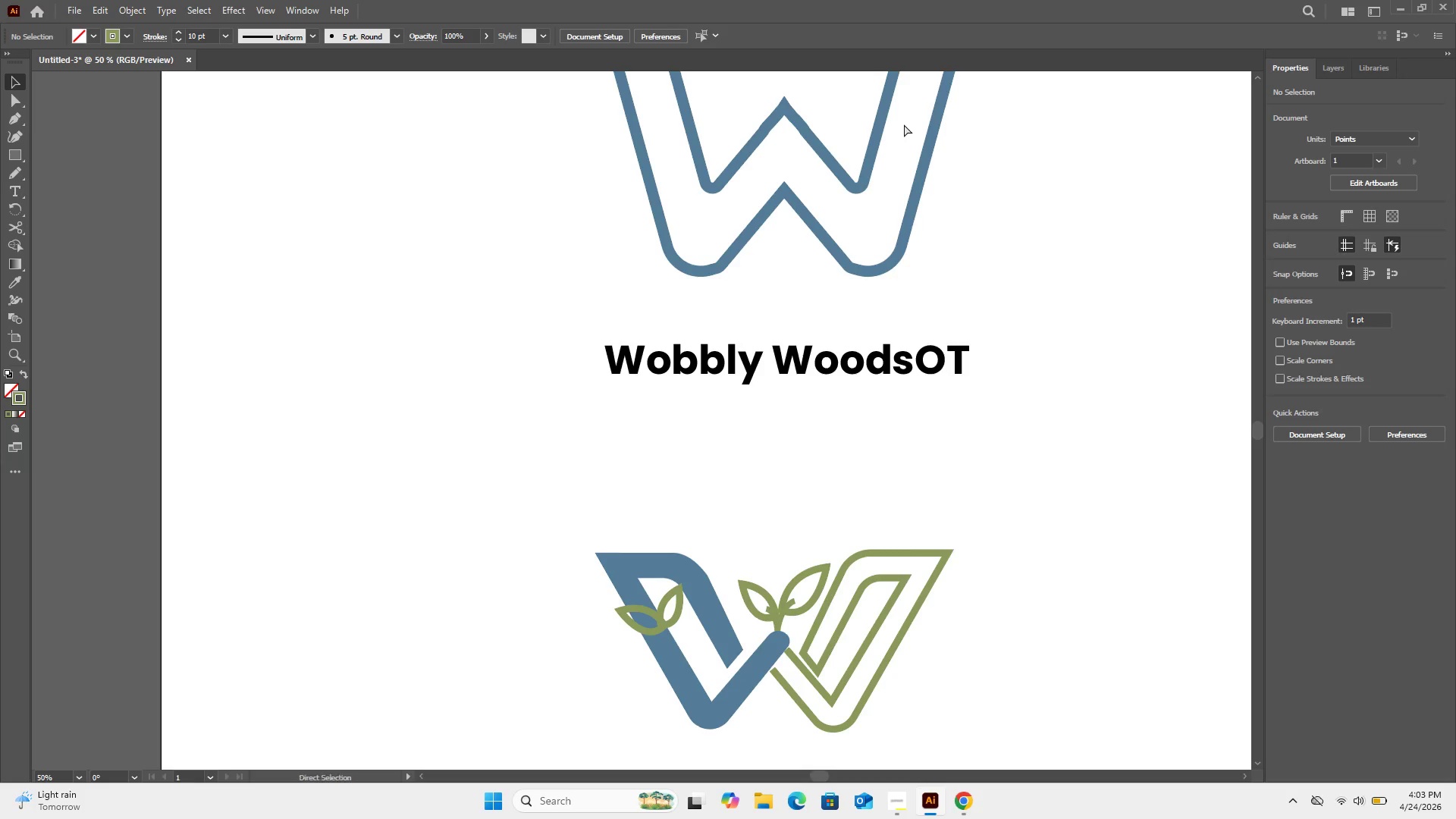 
key(Control+Minus)
 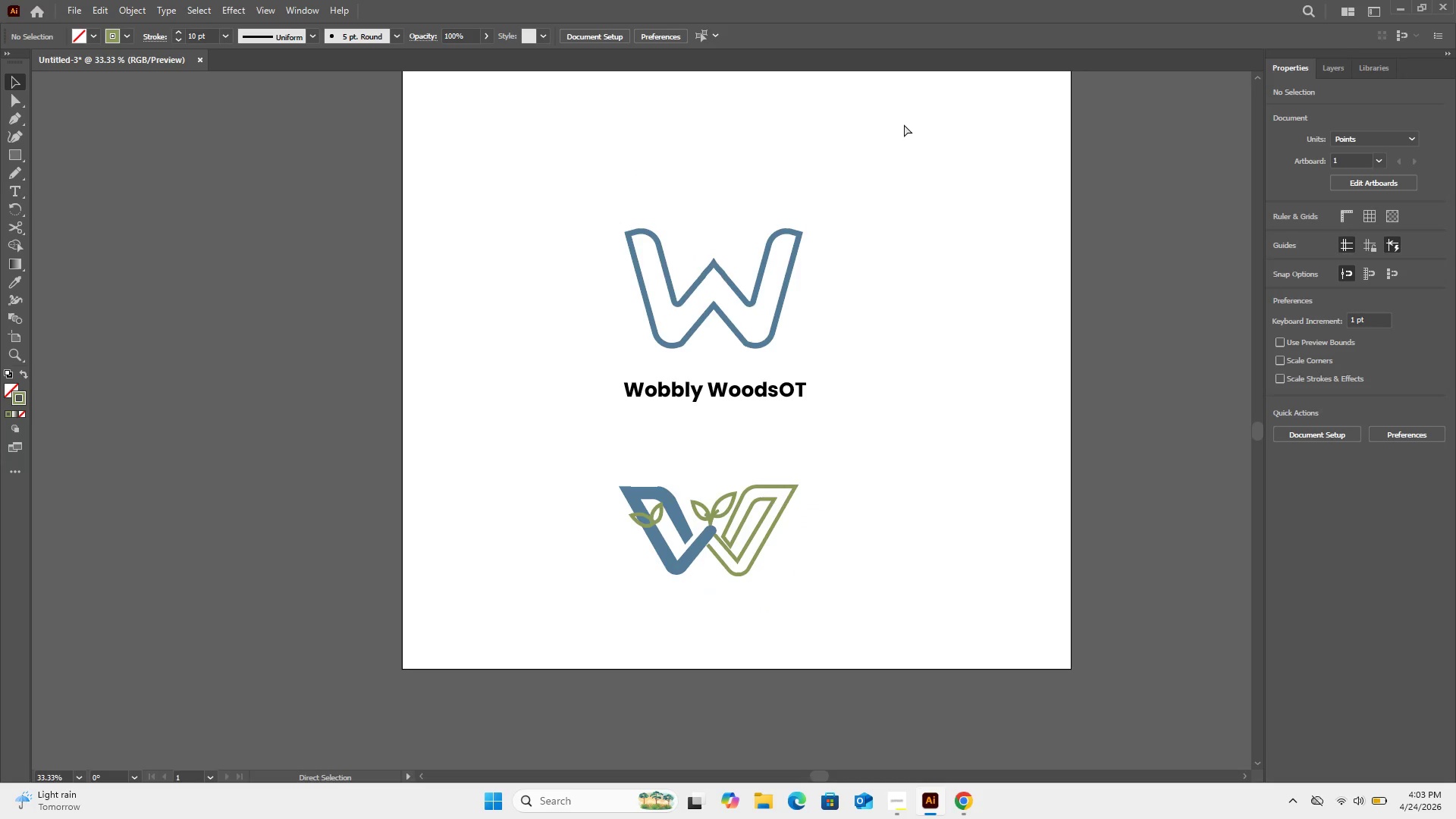 
key(Control+Minus)
 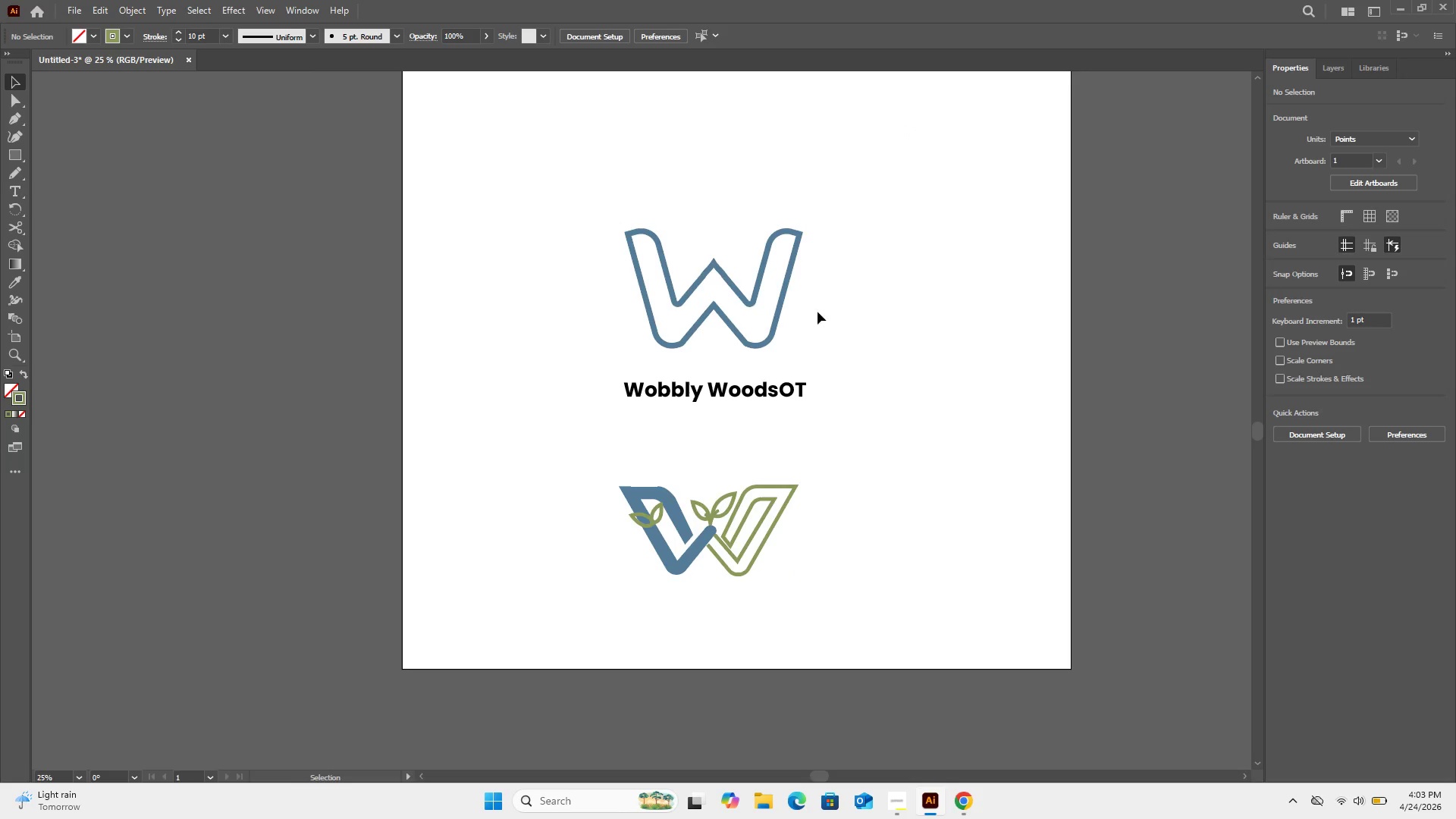 
left_click_drag(start_coordinate=[830, 334], to_coordinate=[563, 240])
 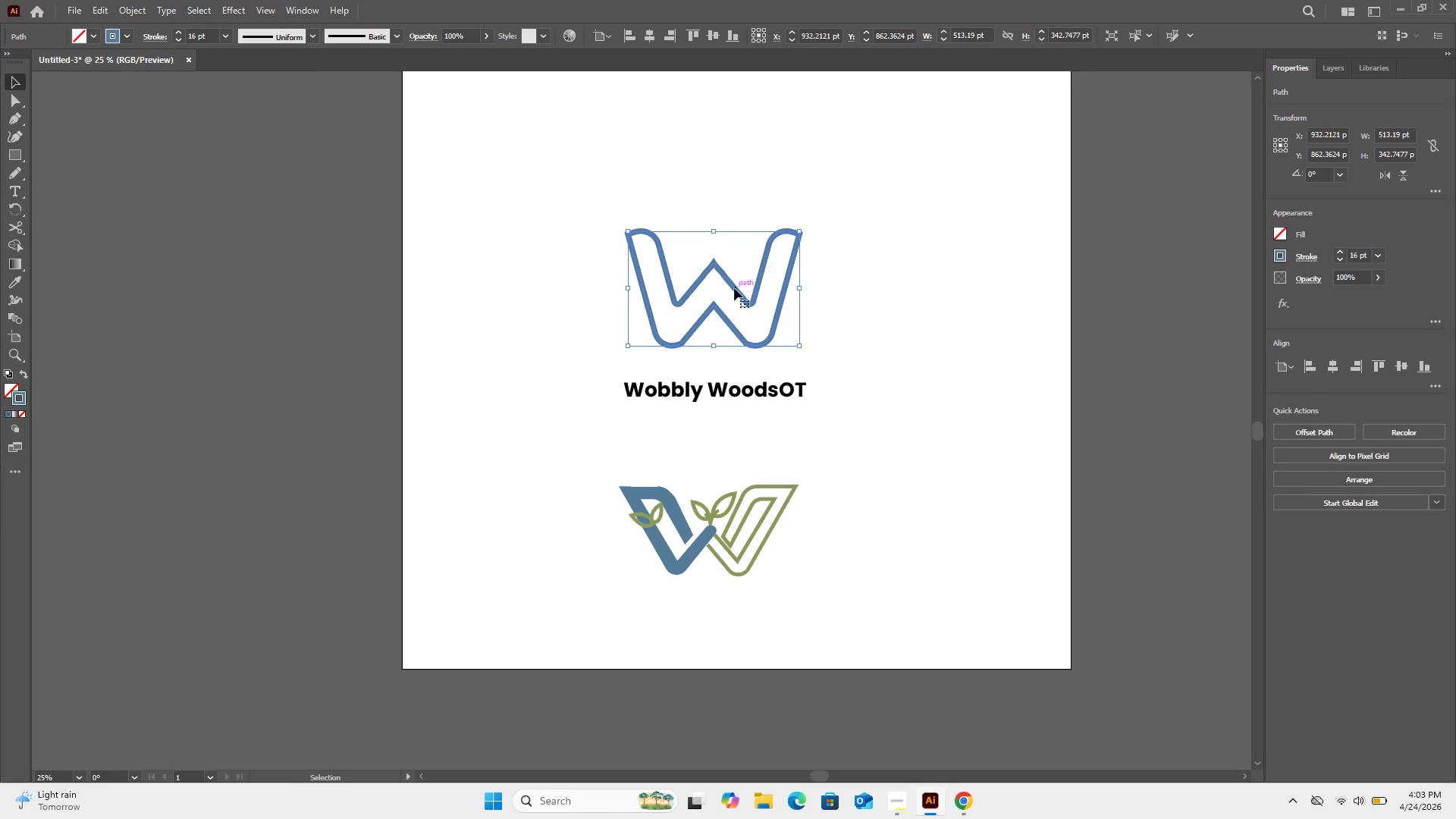 
left_click_drag(start_coordinate=[732, 290], to_coordinate=[549, 281])
 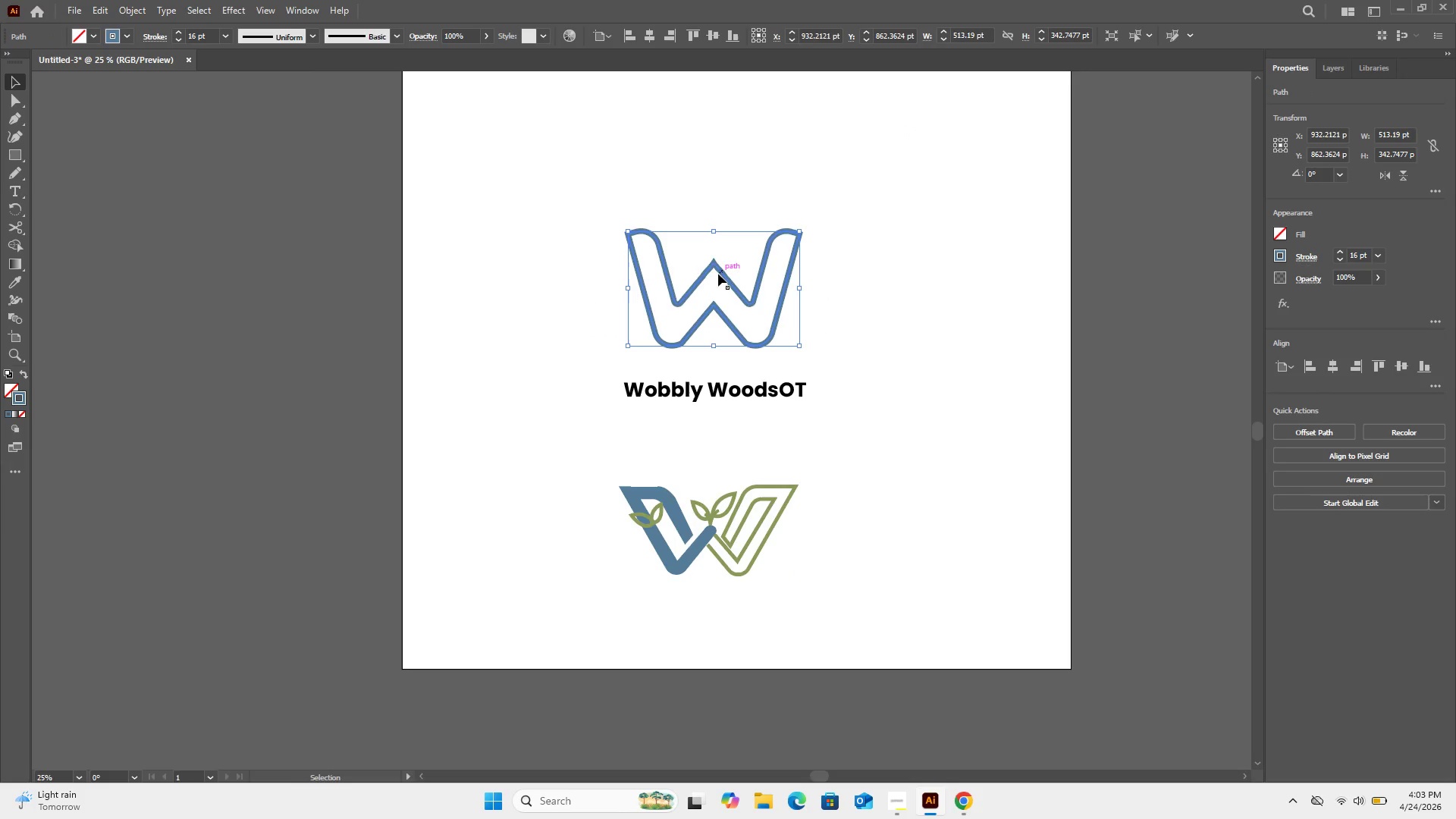 
left_click_drag(start_coordinate=[718, 274], to_coordinate=[478, 280])
 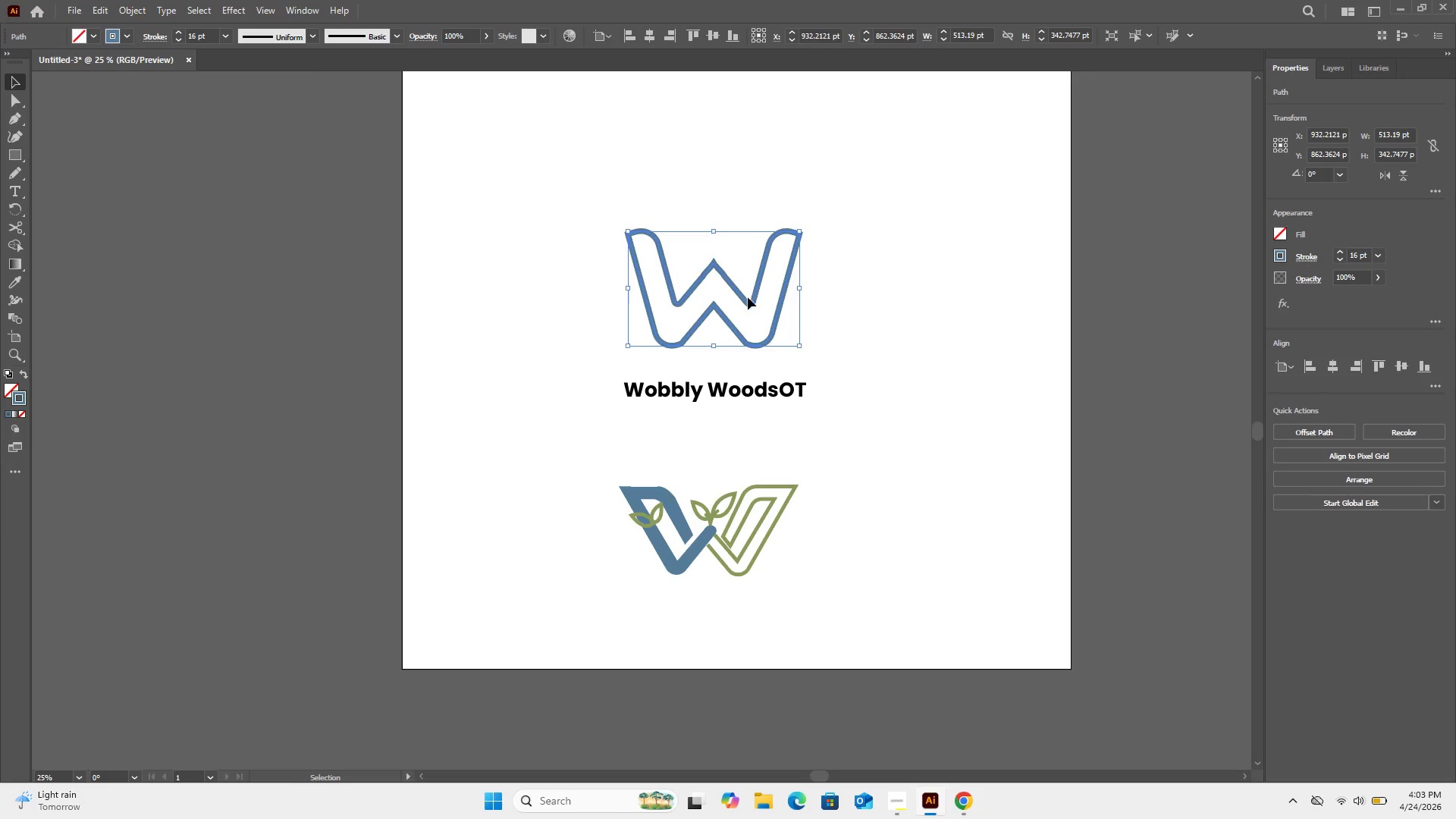 
left_click_drag(start_coordinate=[748, 297], to_coordinate=[548, 279])
 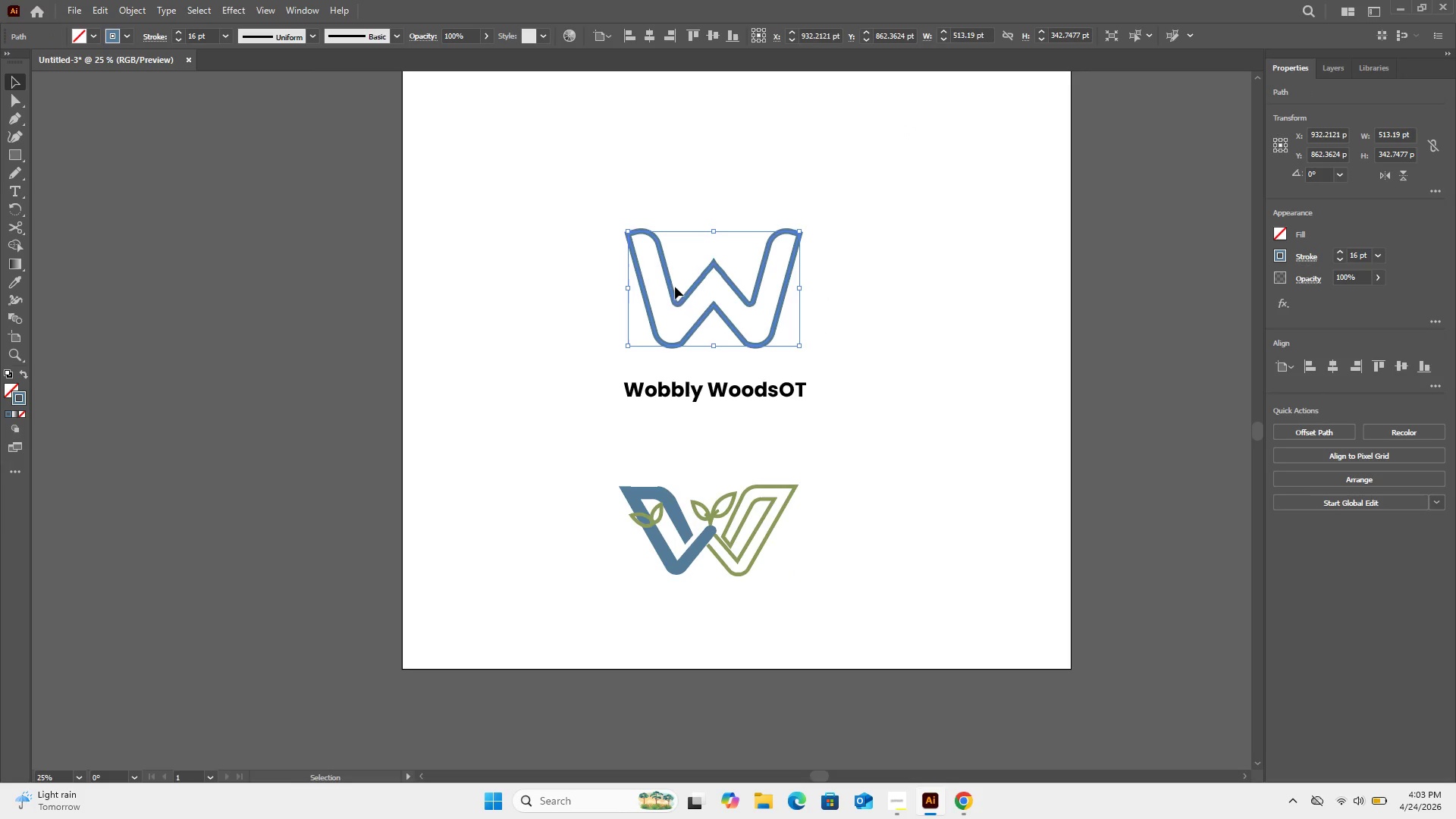 
left_click_drag(start_coordinate=[675, 287], to_coordinate=[667, 289])
 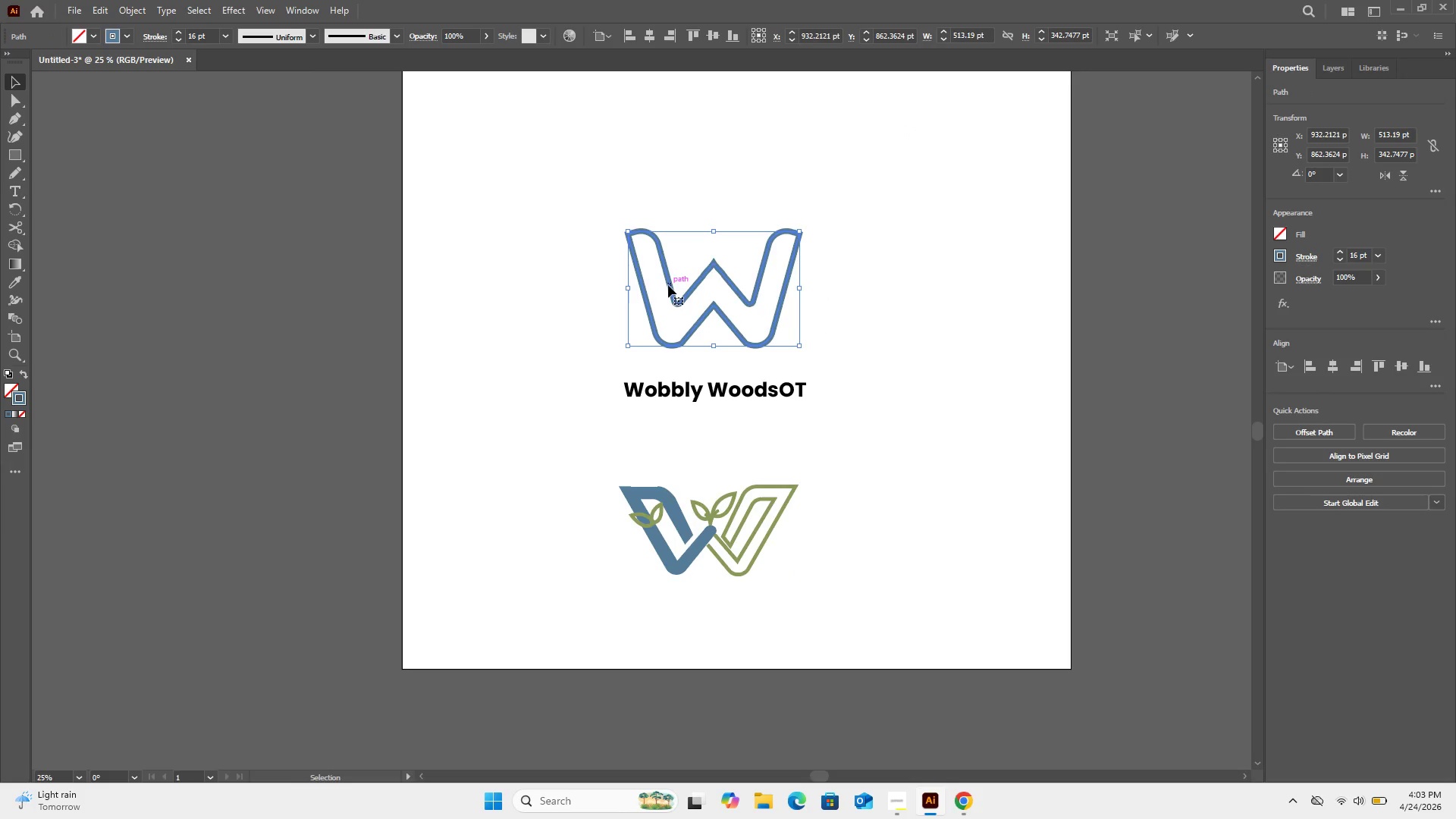 
left_click_drag(start_coordinate=[669, 284], to_coordinate=[151, 278])
 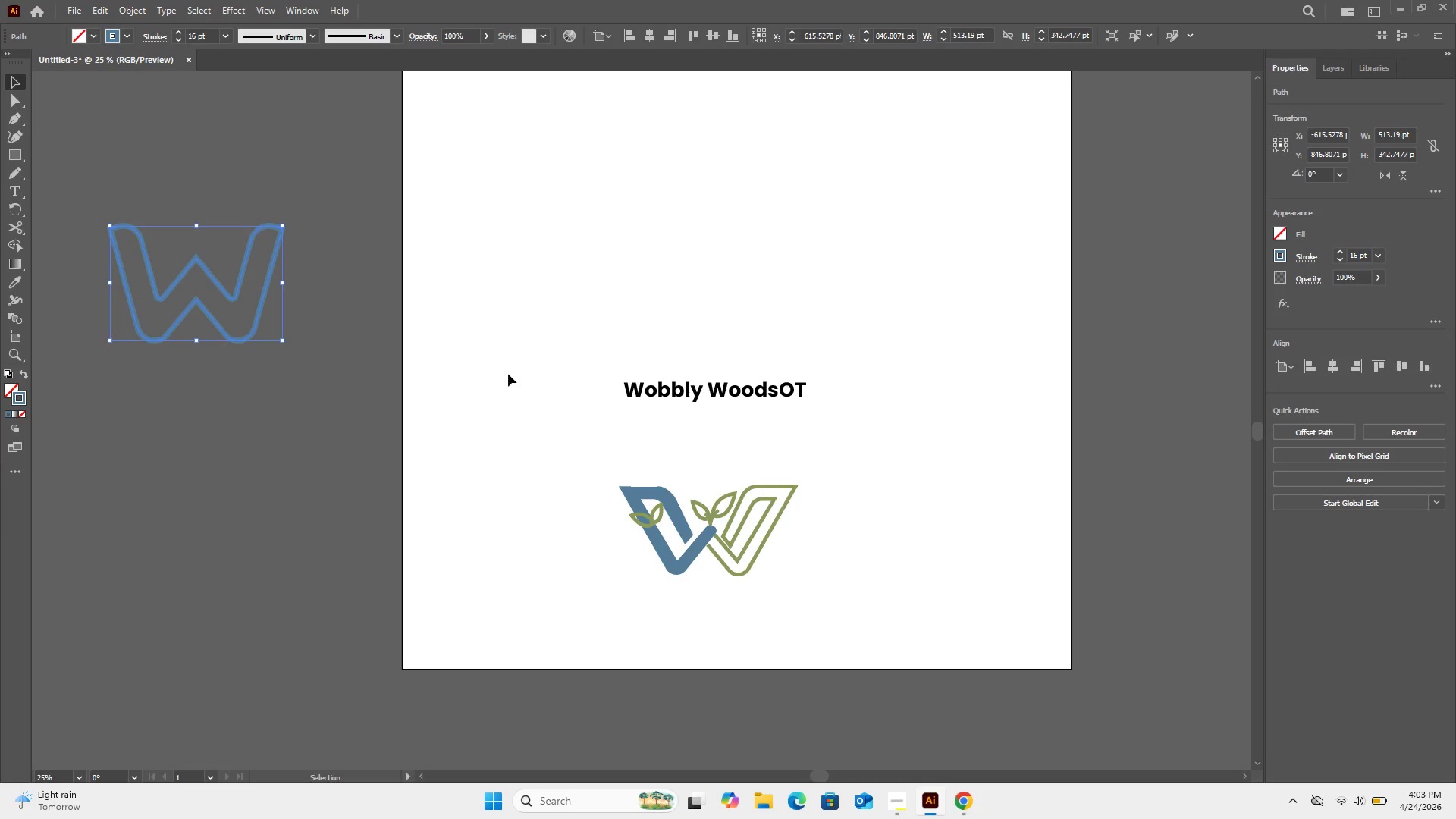 
left_click_drag(start_coordinate=[508, 379], to_coordinate=[794, 573])
 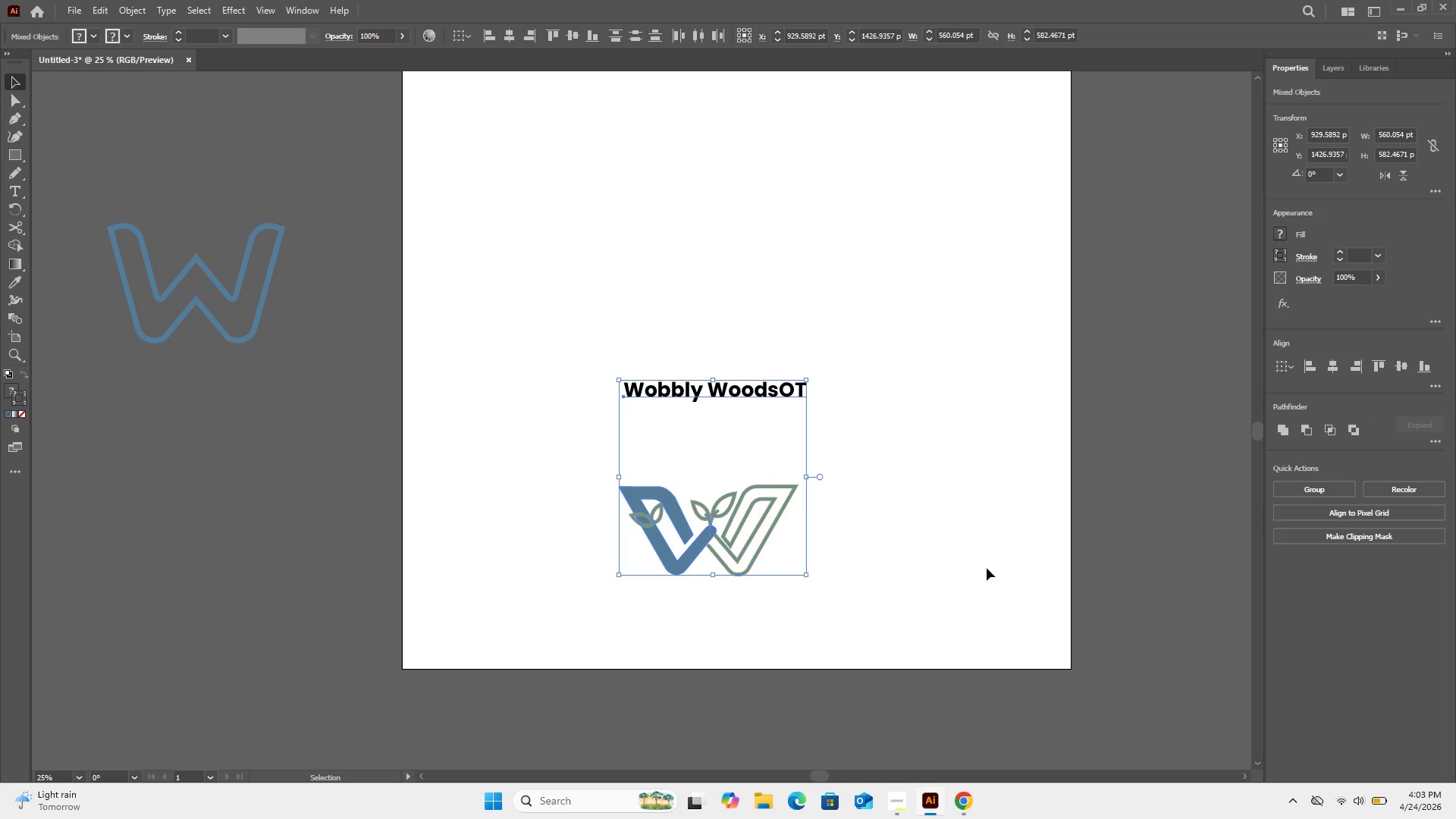 
left_click_drag(start_coordinate=[987, 568], to_coordinate=[893, 544])
 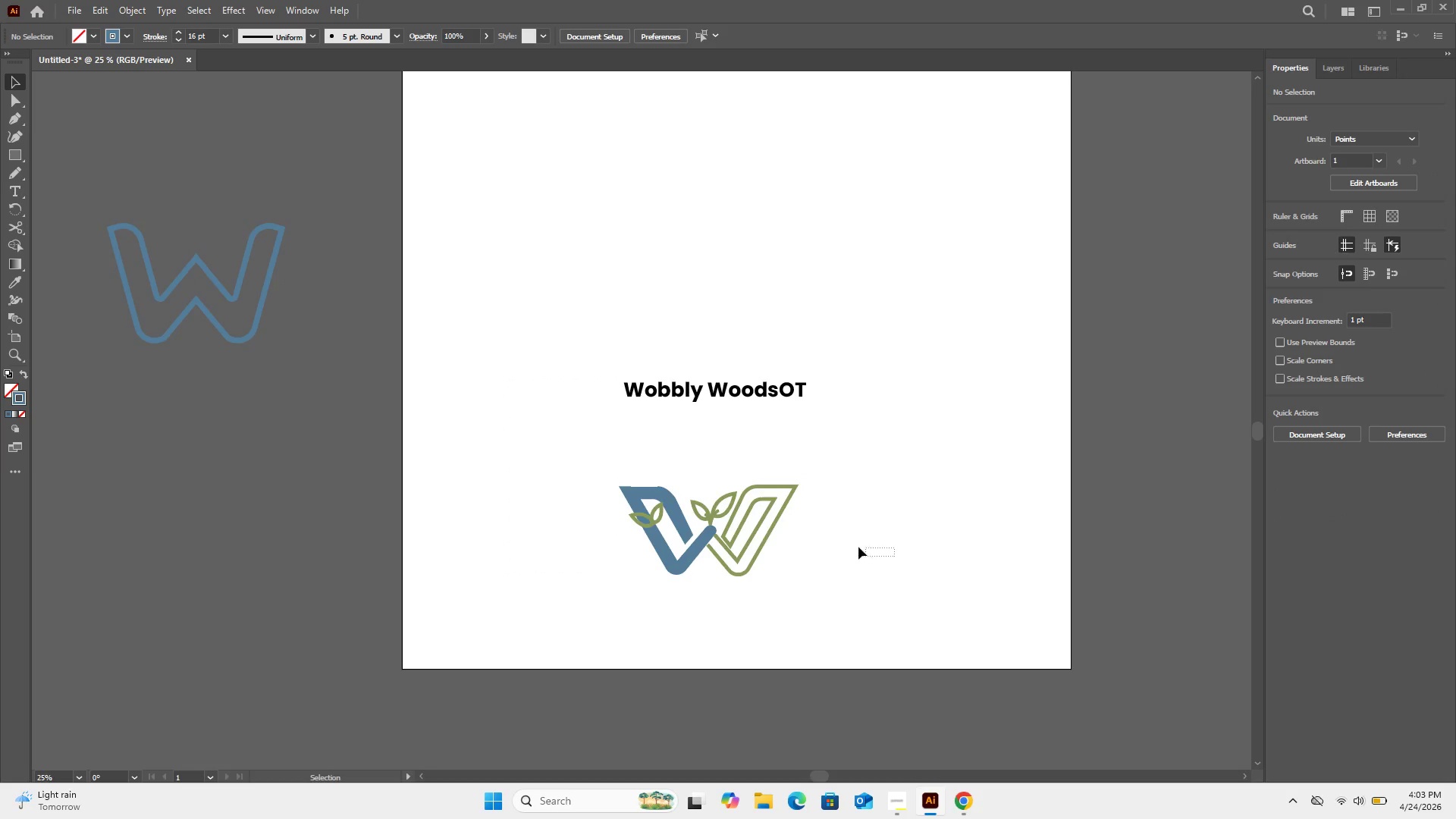 
left_click_drag(start_coordinate=[896, 557], to_coordinate=[561, 489])
 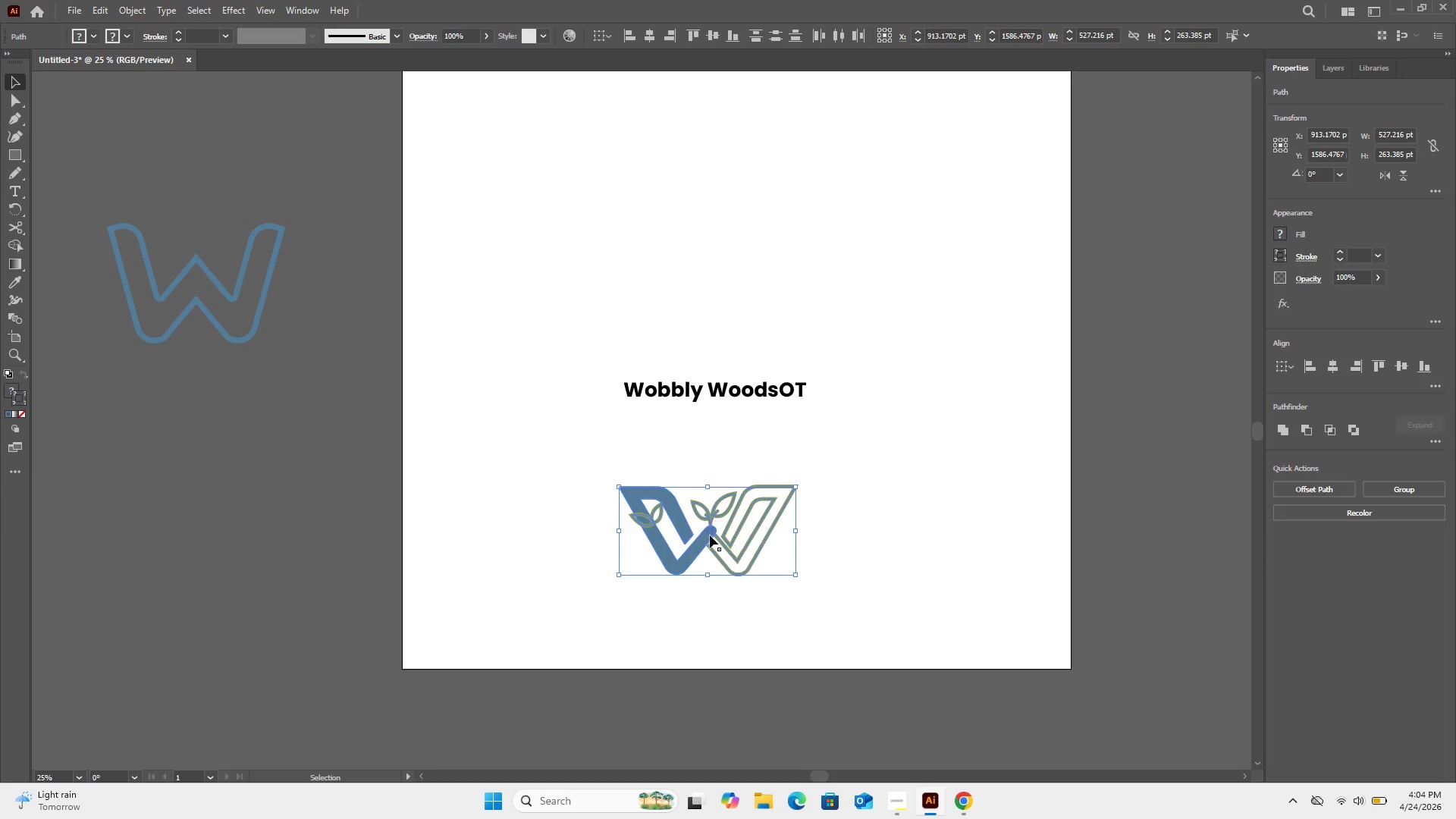 
left_click_drag(start_coordinate=[710, 535], to_coordinate=[720, 291])
 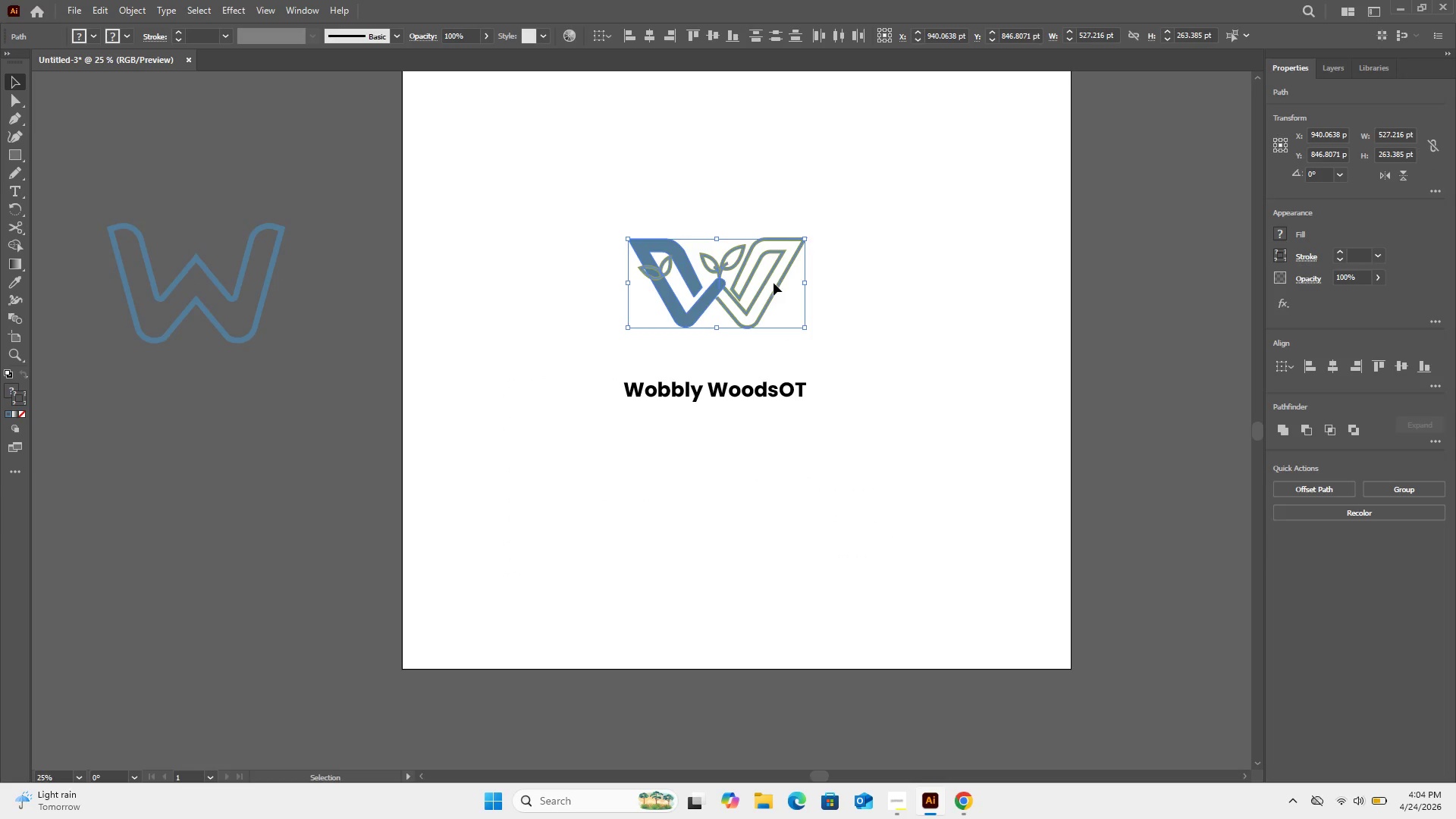 
key(Control+G)
 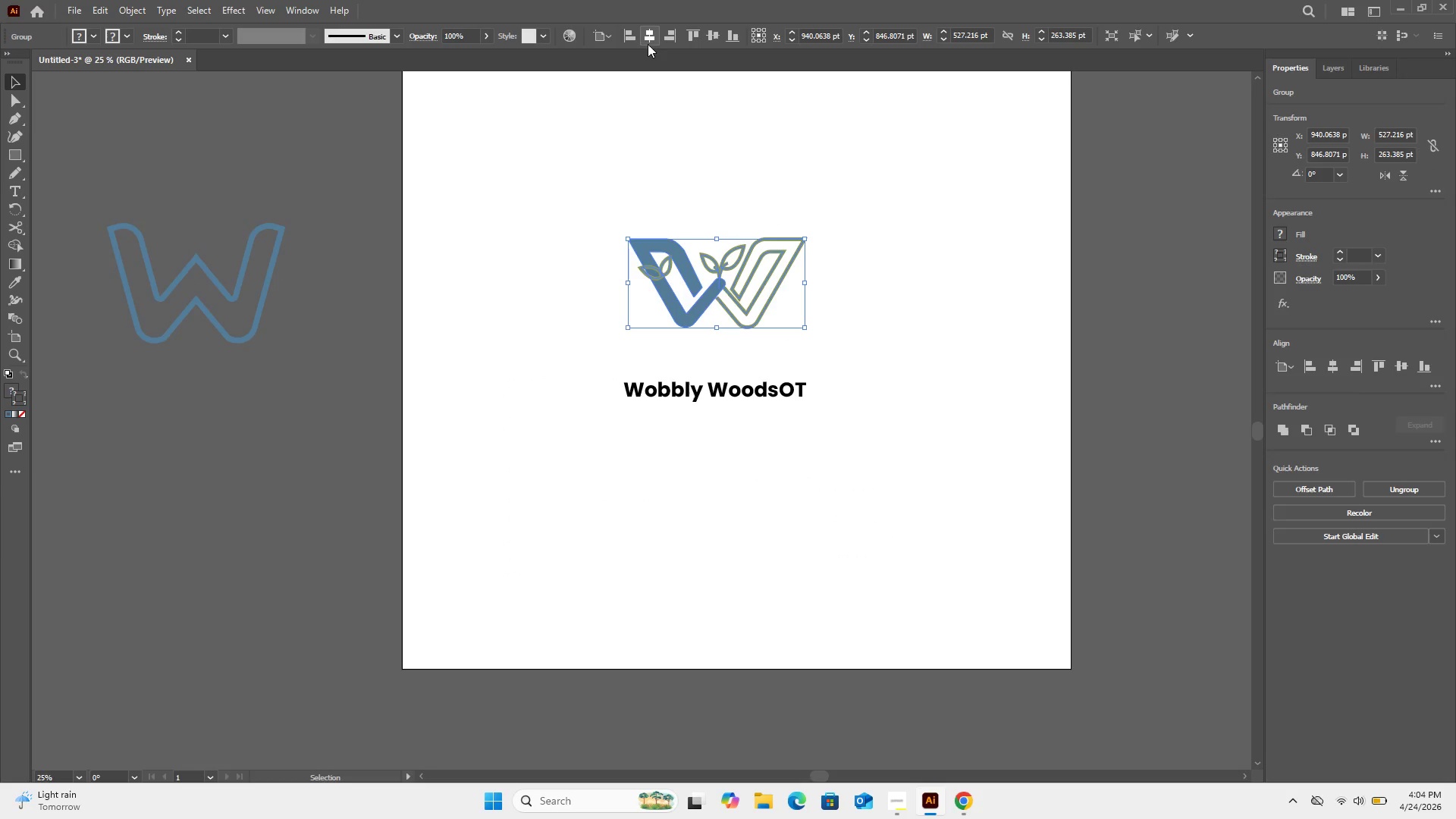 
left_click([648, 44])
 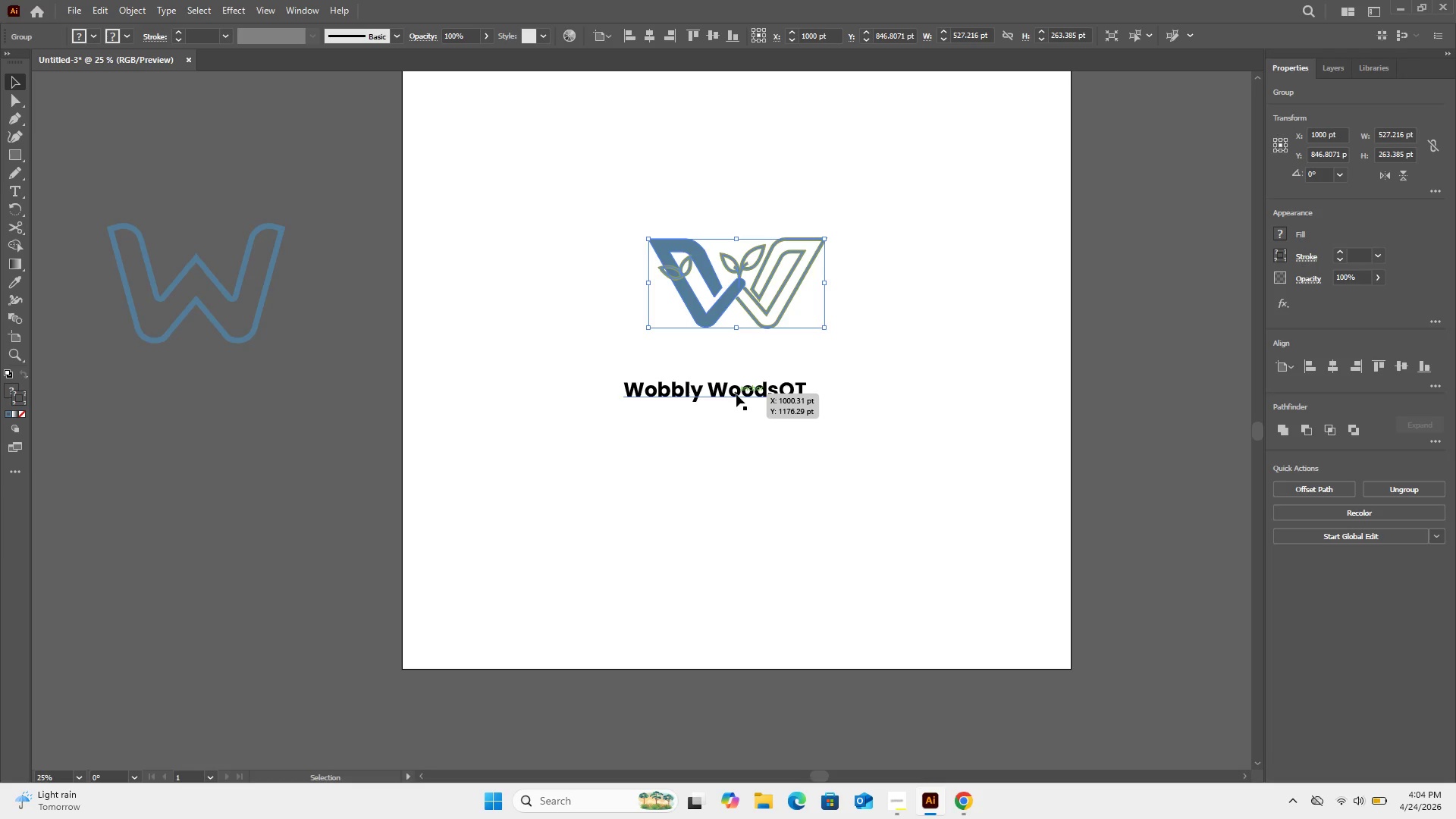 
left_click([754, 391])
 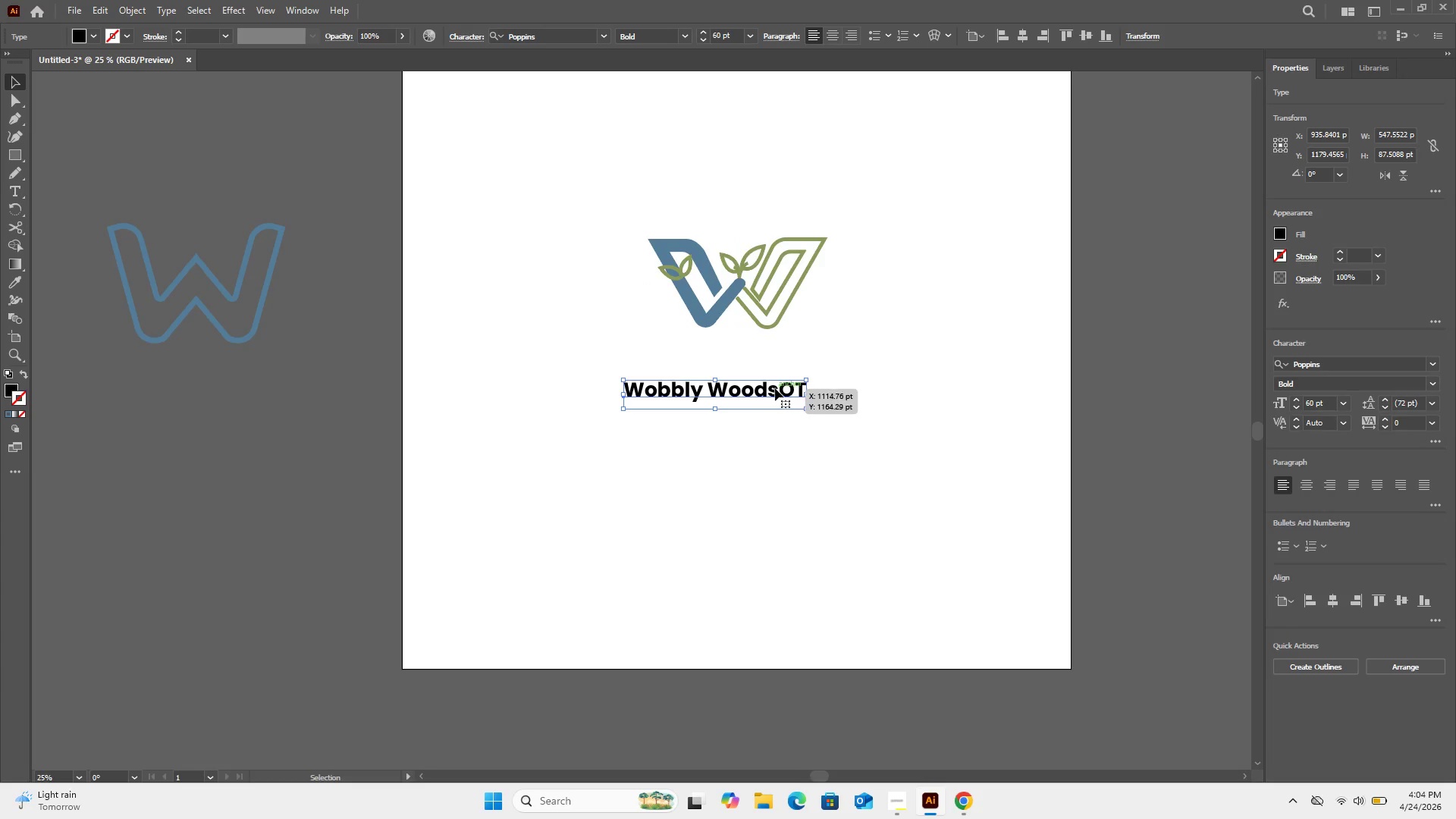 
double_click([775, 388])
 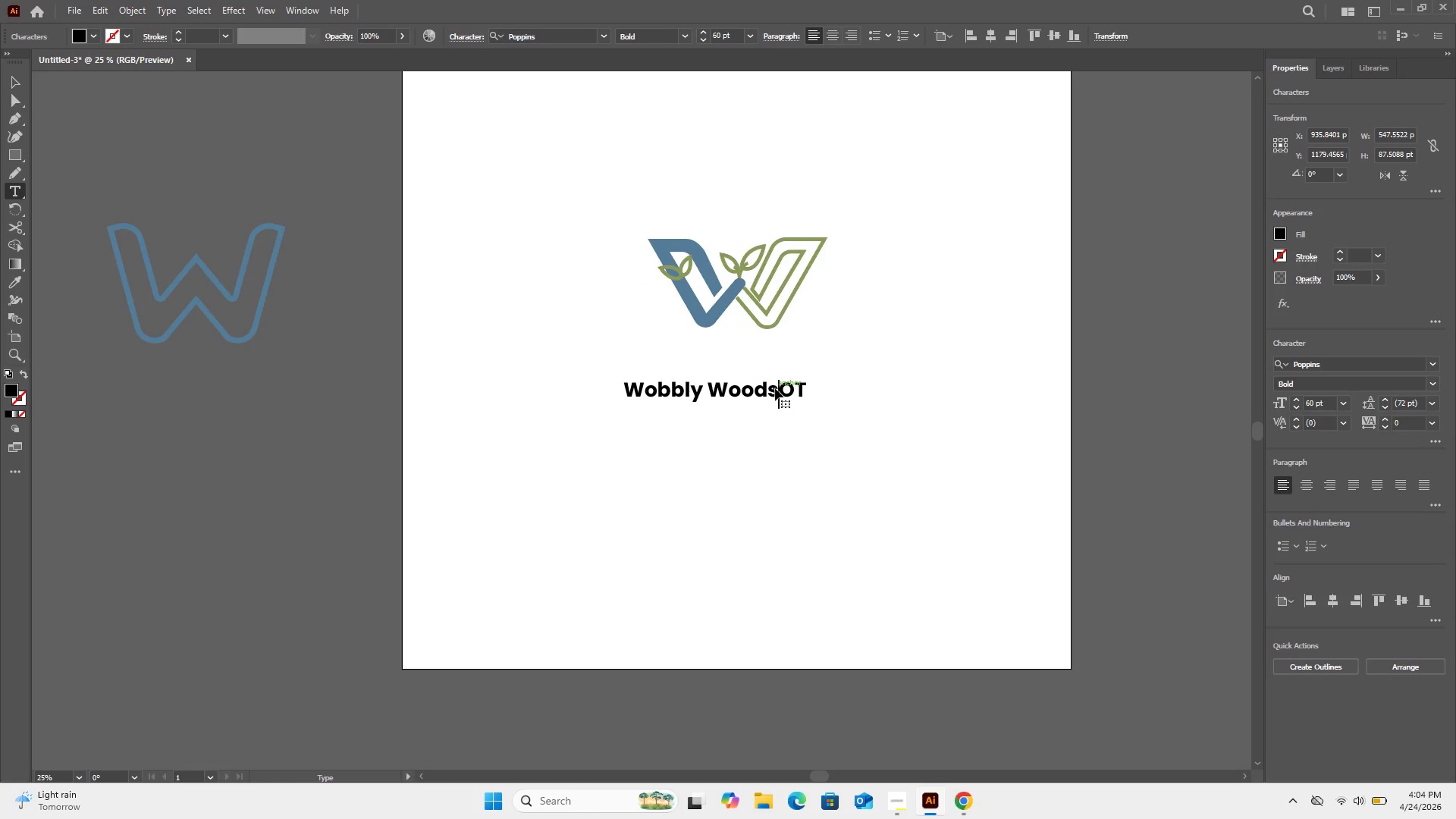 
key(Space)
 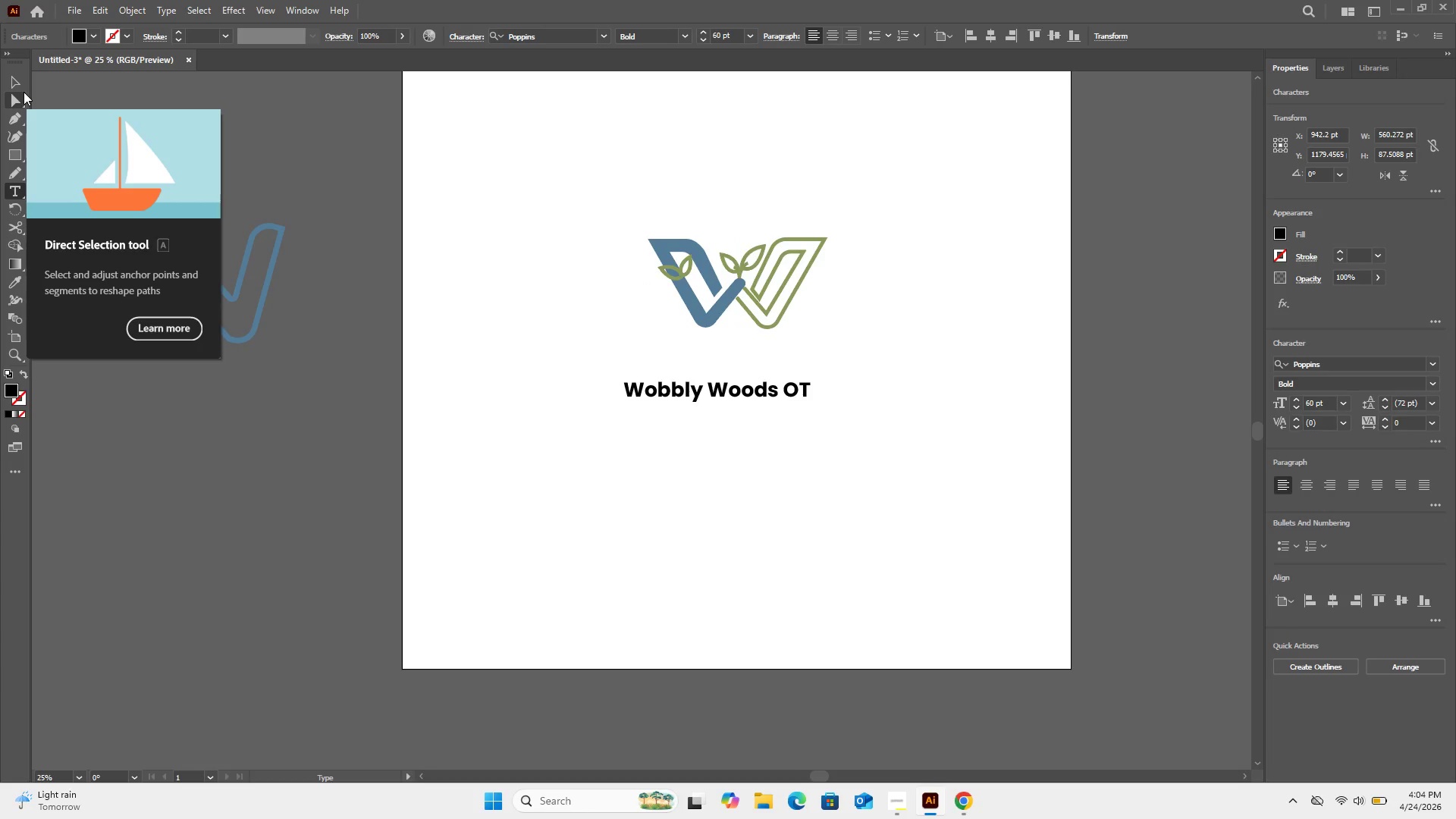 
left_click([14, 77])
 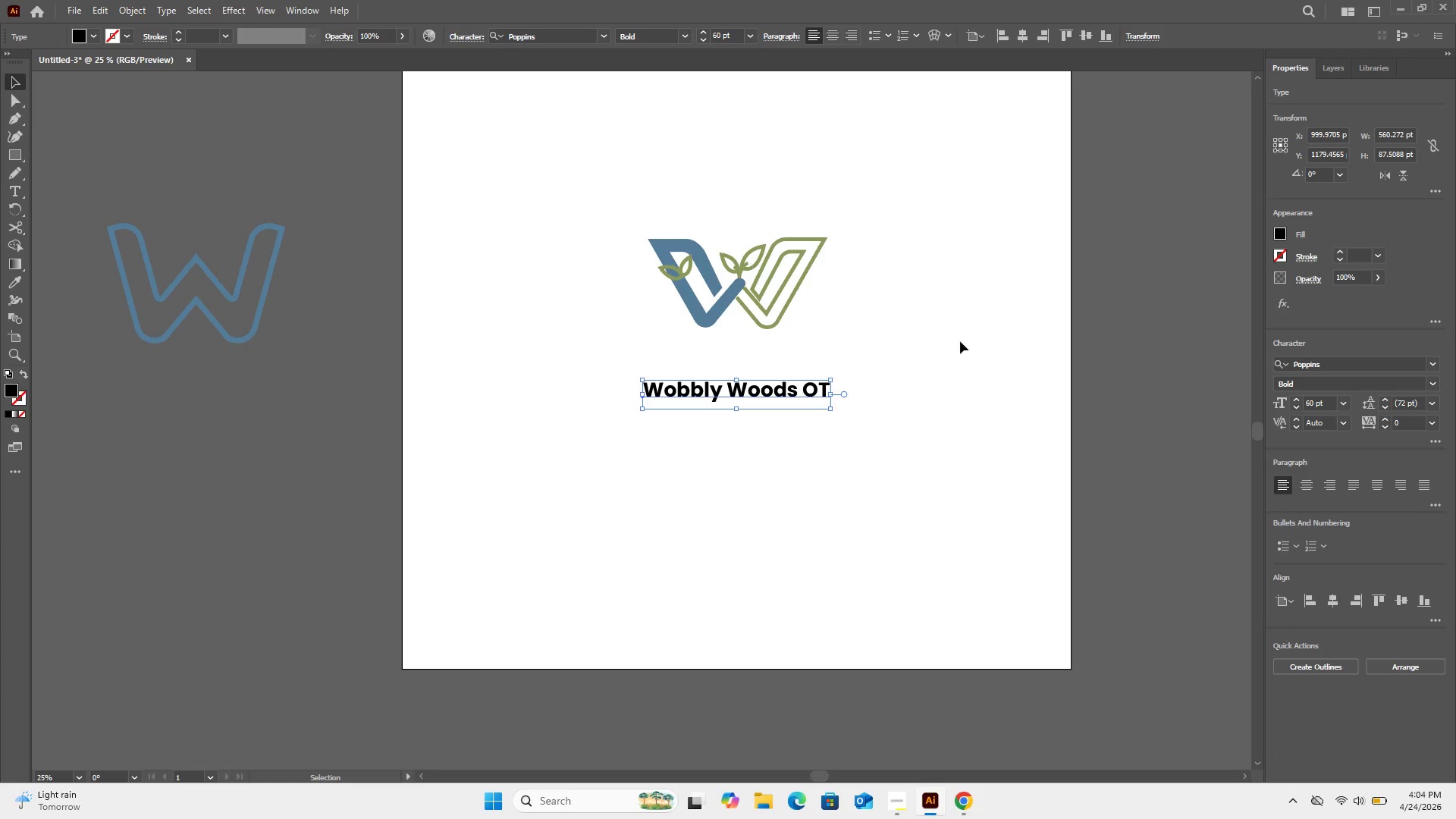 
left_click_drag(start_coordinate=[743, 394], to_coordinate=[739, 361])
 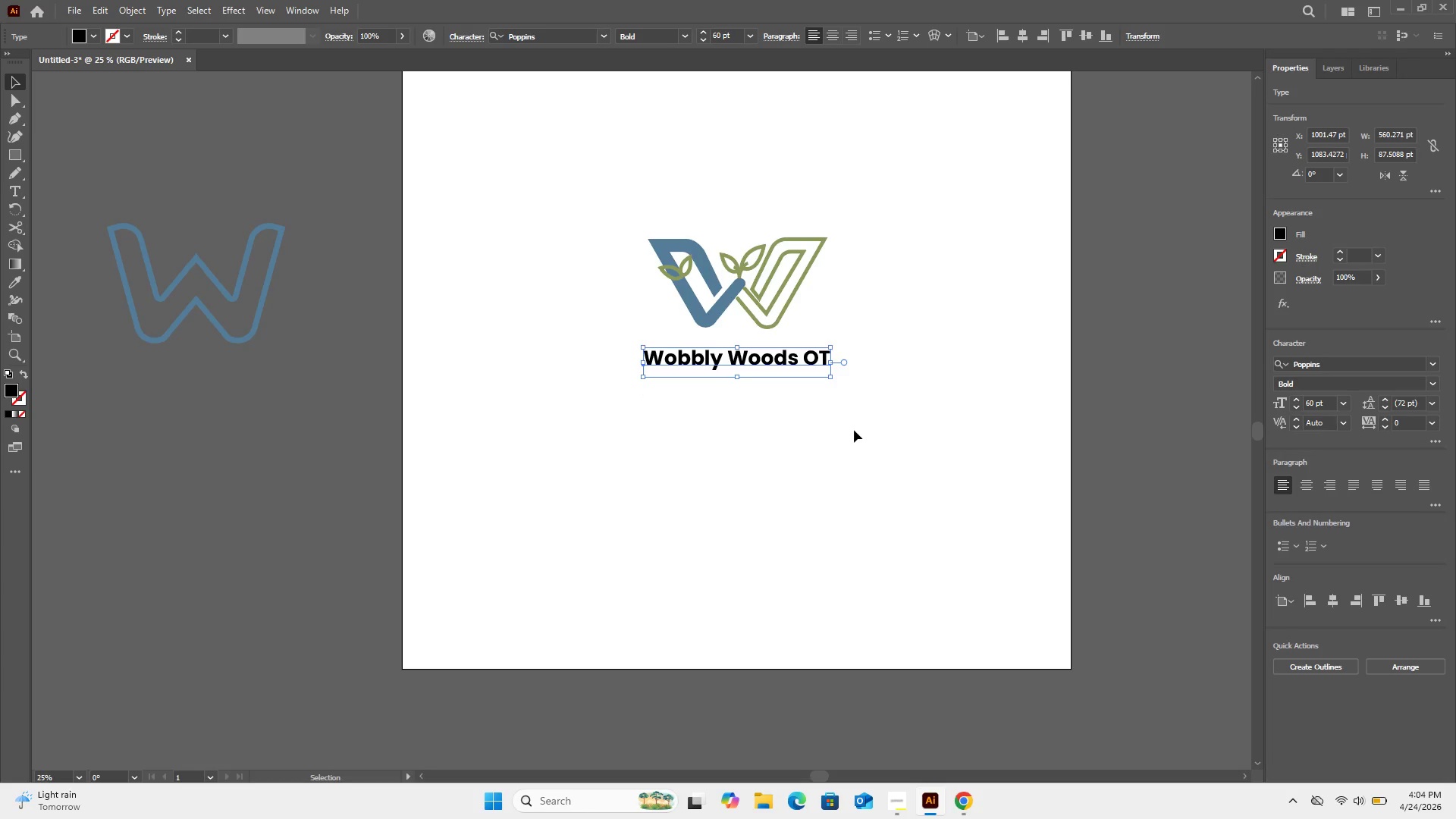 
left_click_drag(start_coordinate=[854, 430], to_coordinate=[671, 241])
 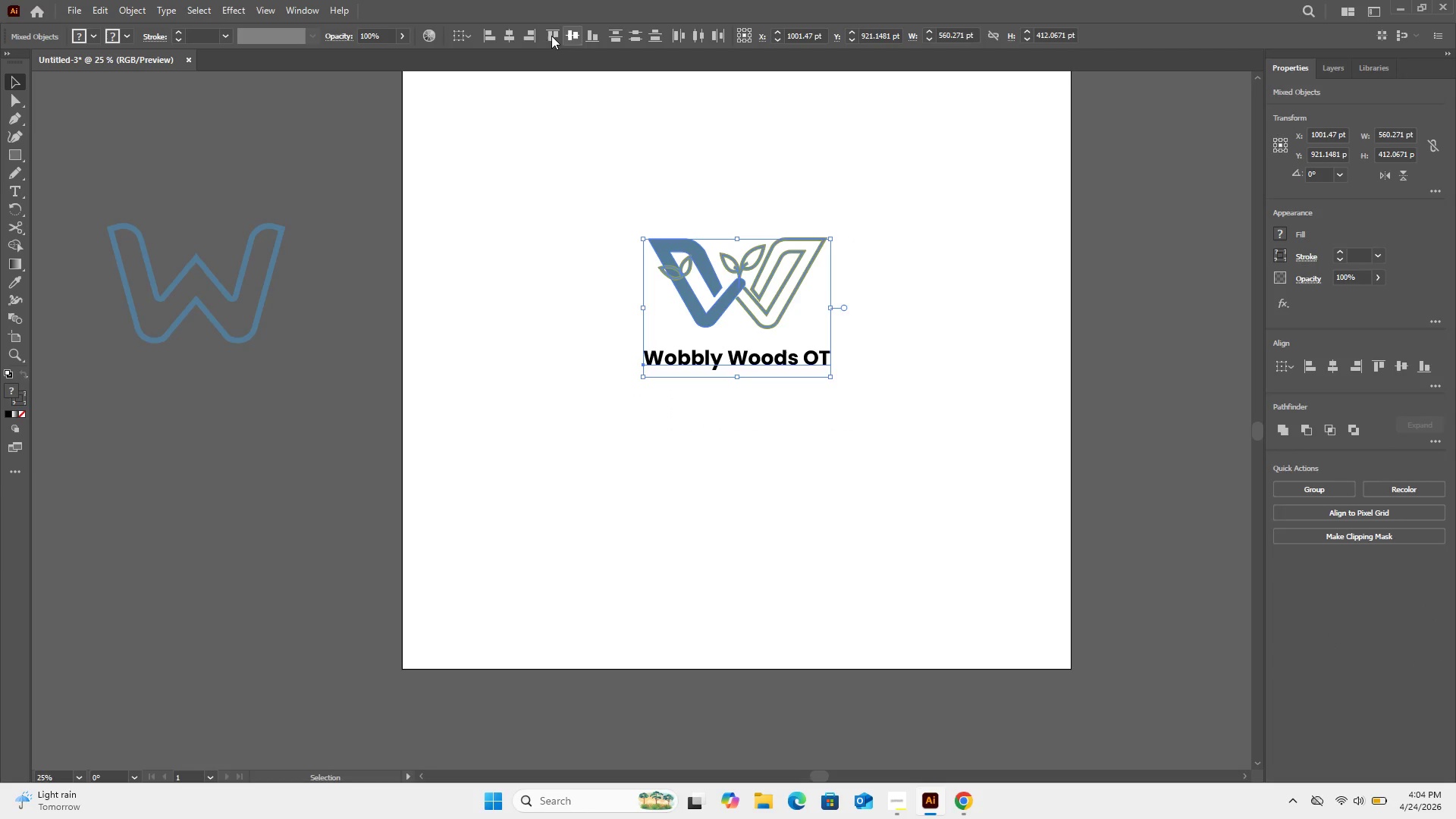 
left_click([504, 30])
 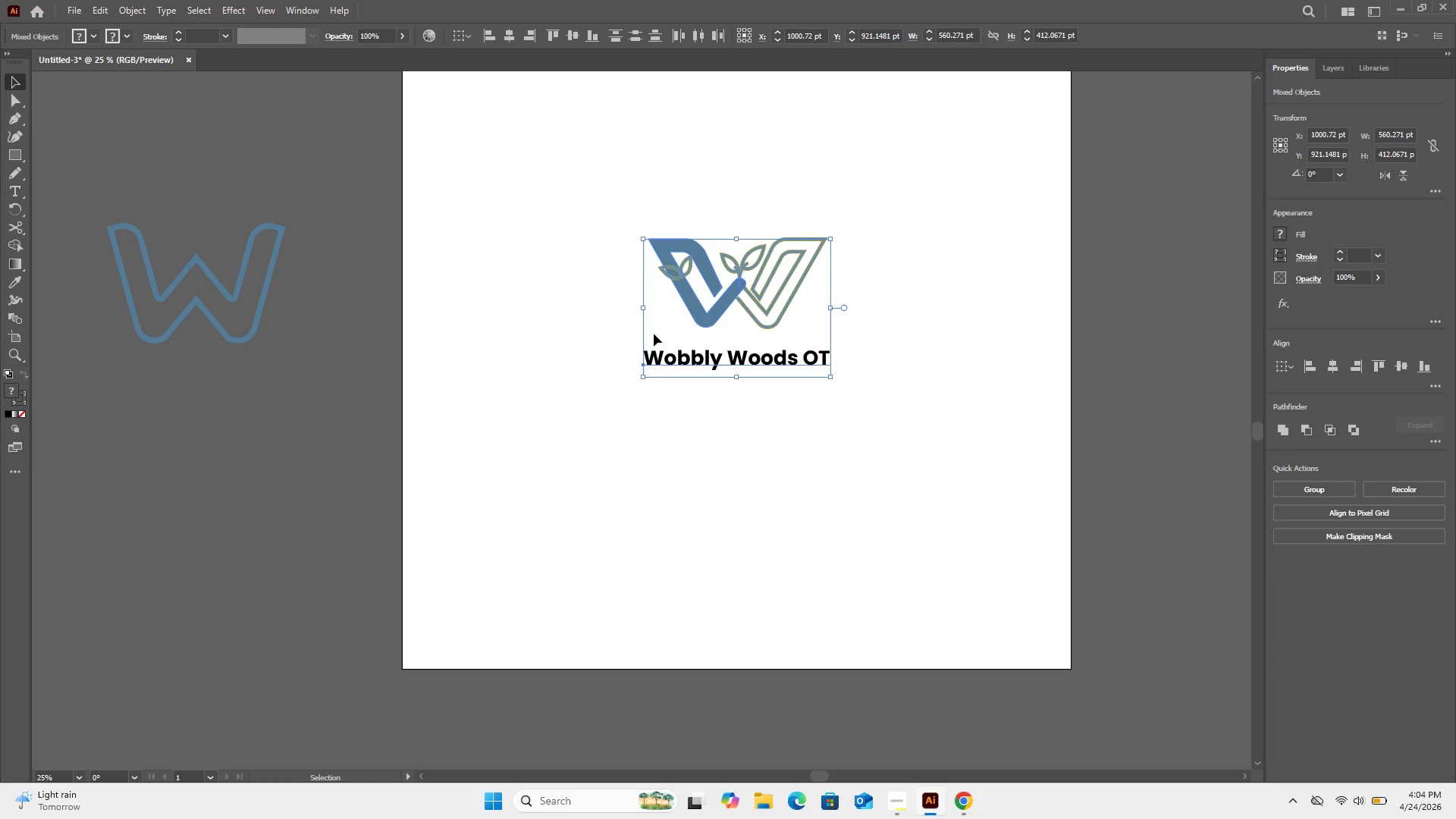 
scroll: coordinate [652, 366], scroll_direction: up, amount: 5.0
 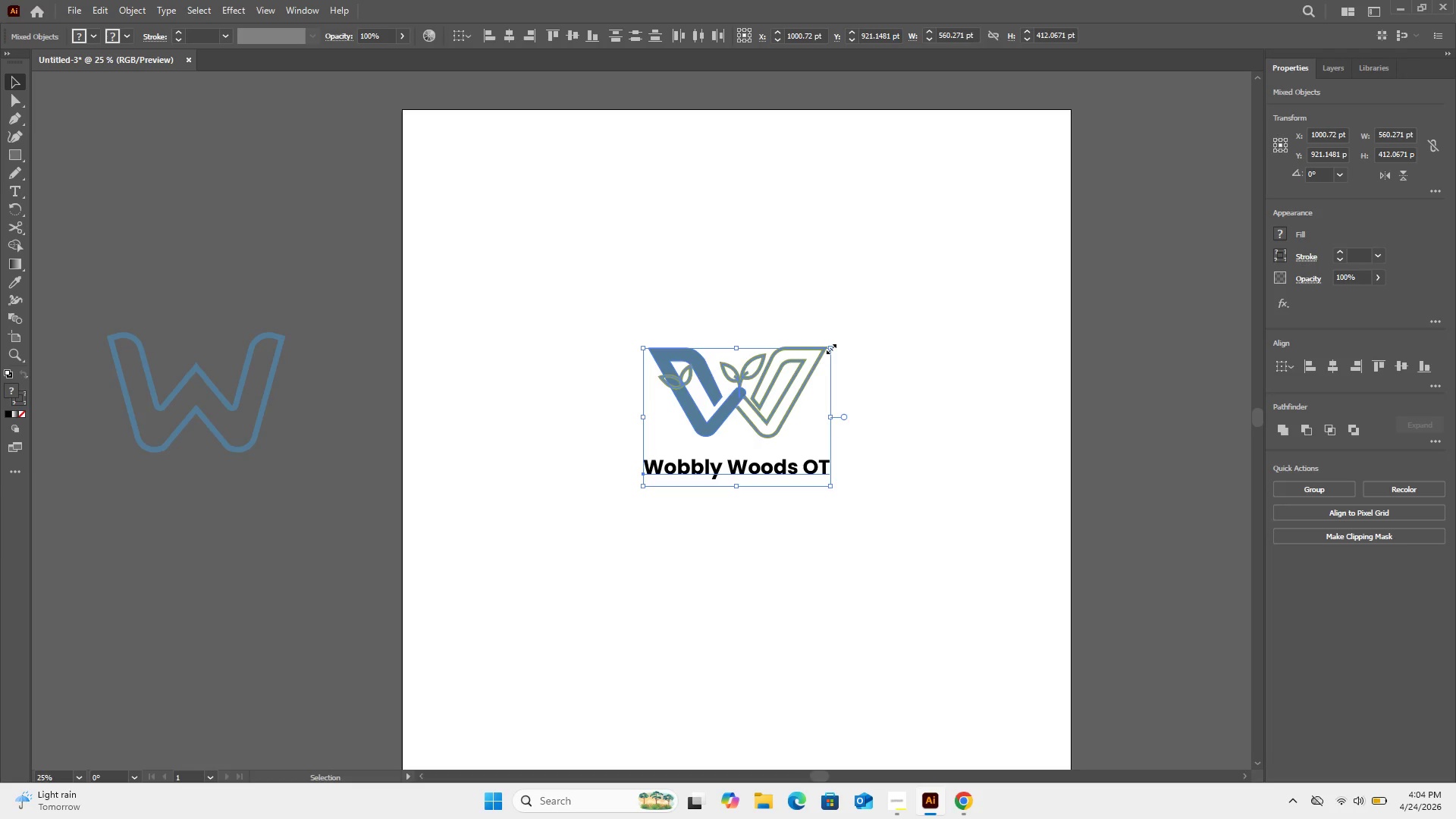 
hold_key(key=ShiftRight, duration=1.41)
left_click_drag(start_coordinate=[830, 347], to_coordinate=[915, 257])
 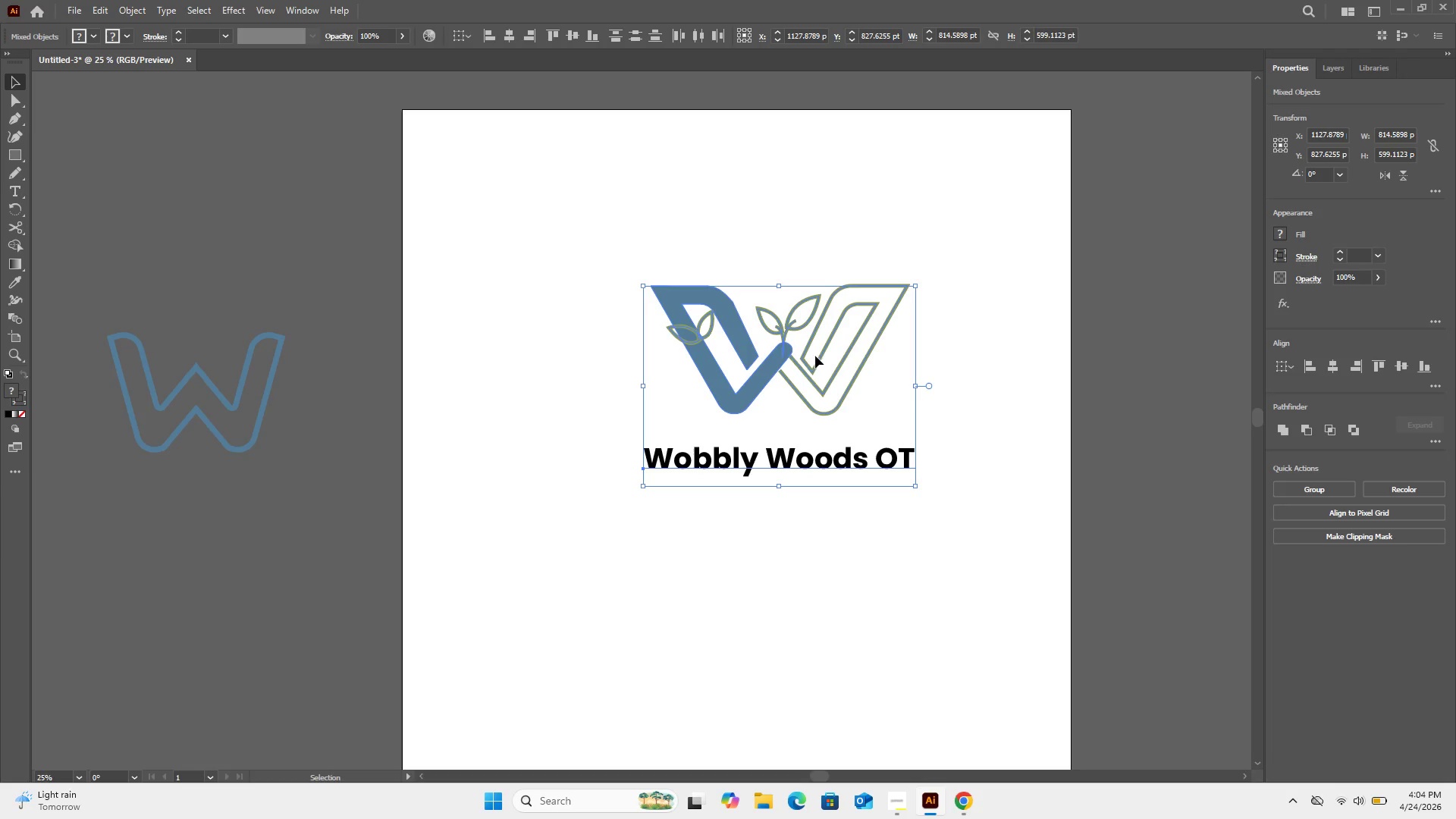 
left_click_drag(start_coordinate=[815, 362], to_coordinate=[770, 413])
 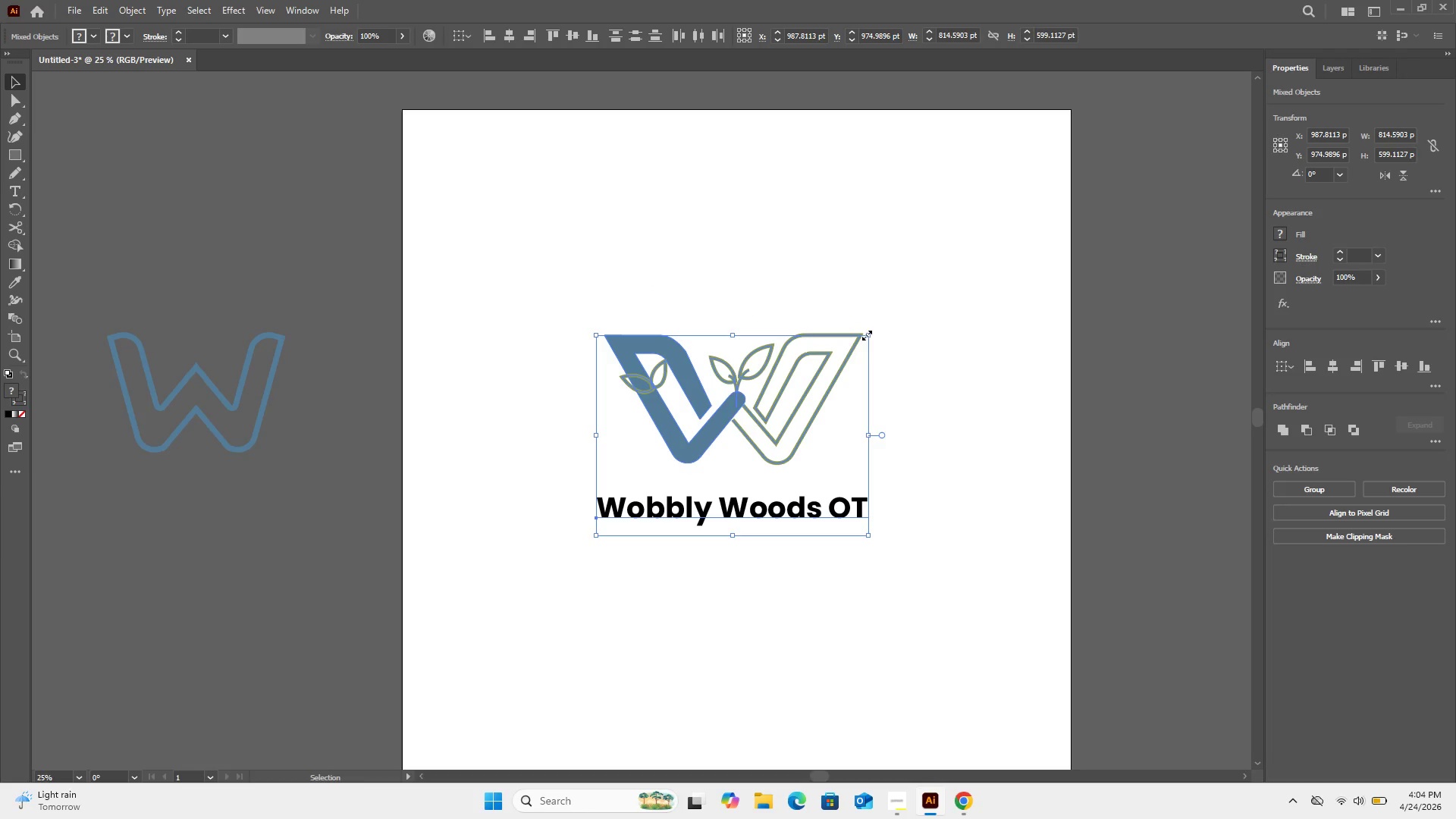 
hold_key(key=ShiftRight, duration=1.66)
left_click_drag(start_coordinate=[865, 334], to_coordinate=[915, 279])
 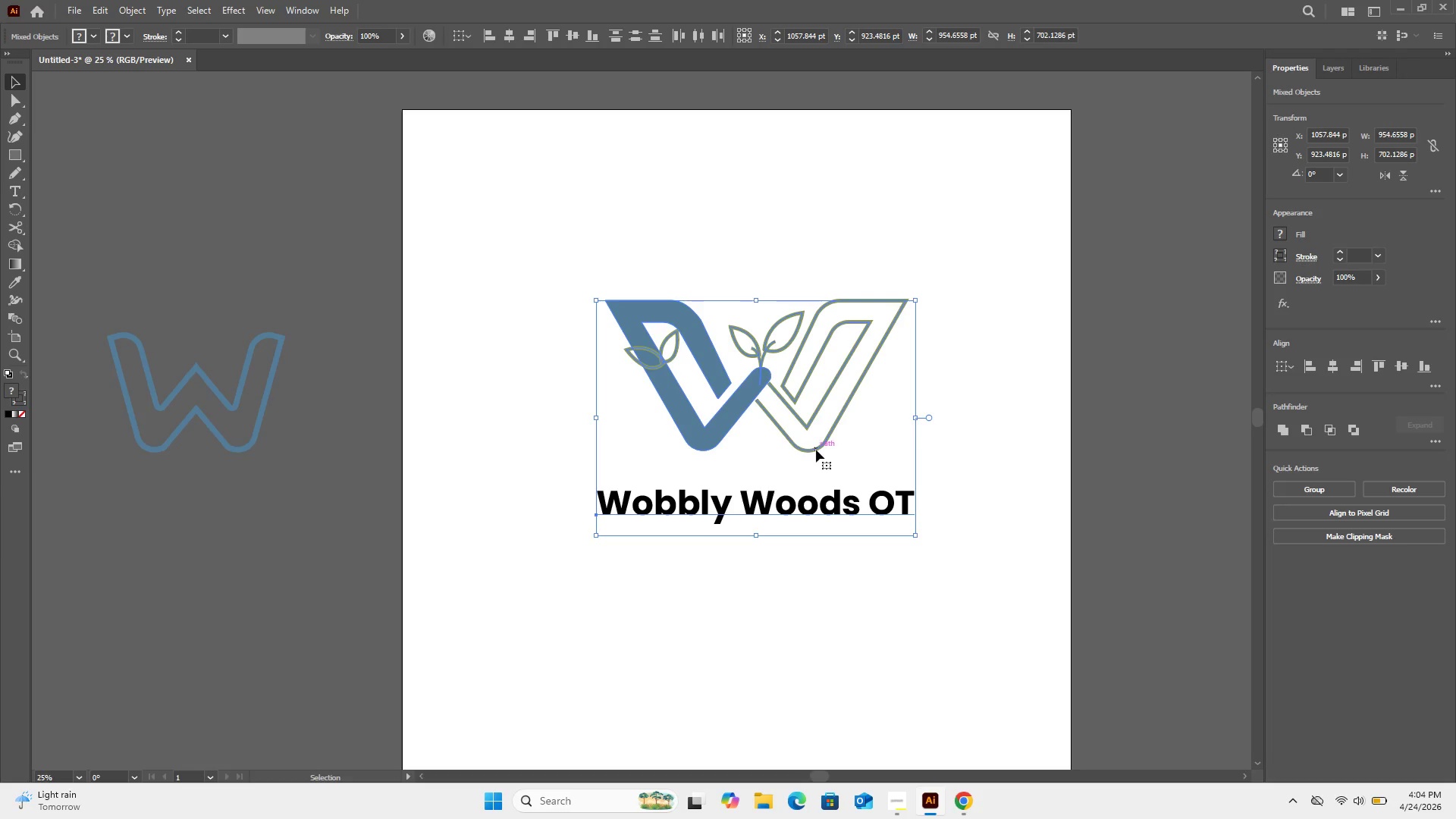 
left_click_drag(start_coordinate=[816, 450], to_coordinate=[796, 460])
 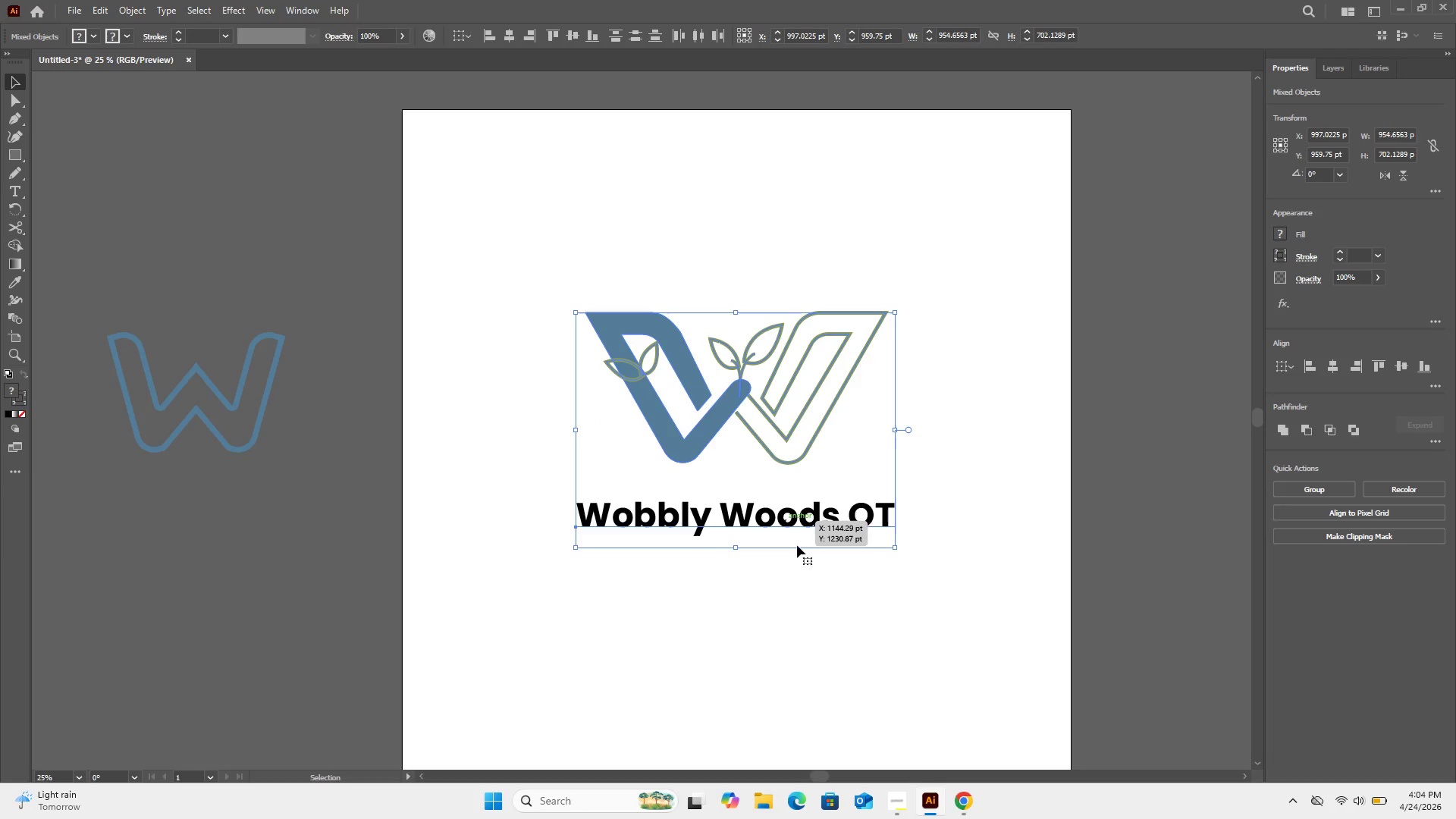 
left_click([827, 590])
 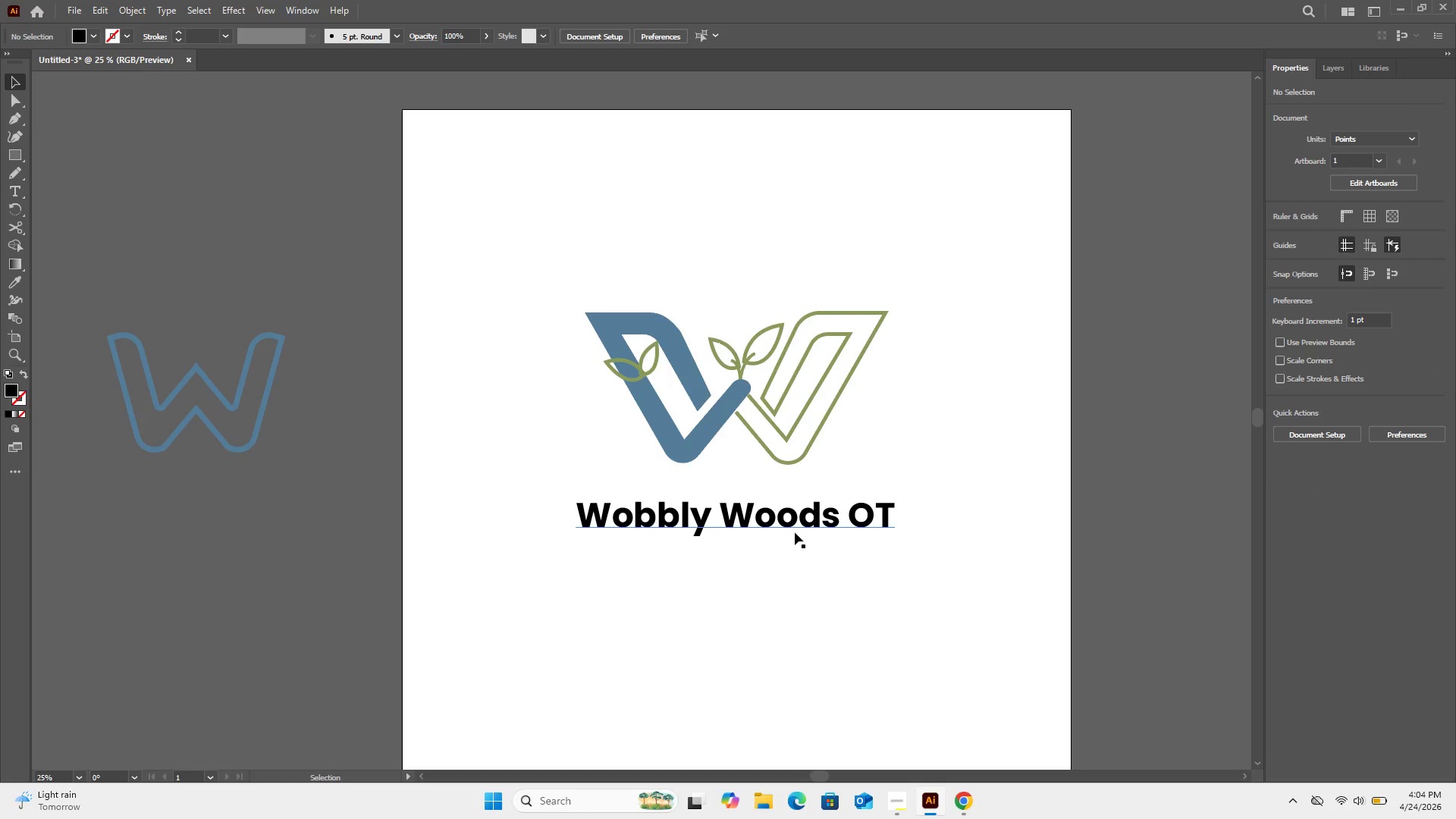 
key(Control+Equal)
 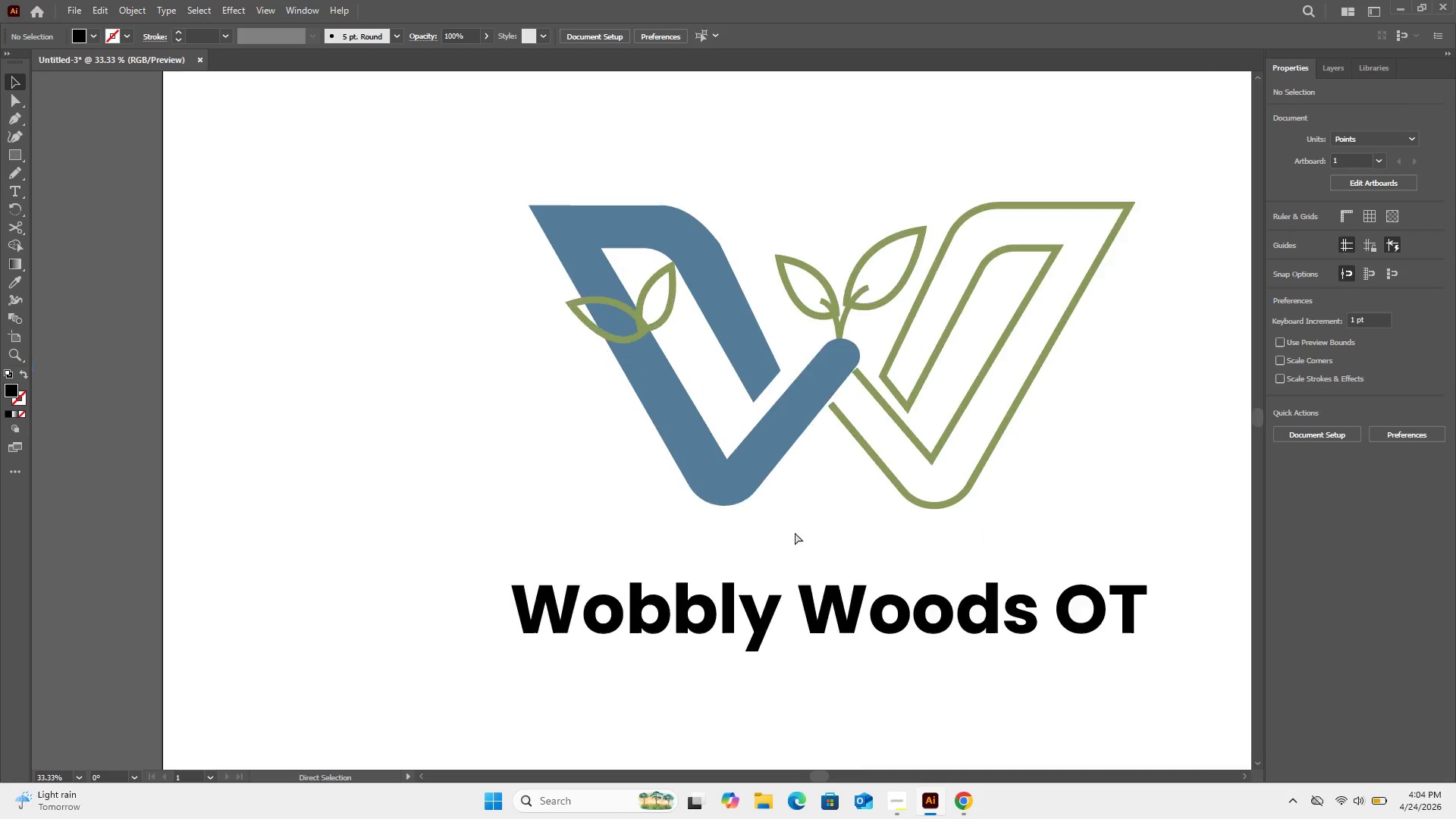 
key(Control+Equal)
 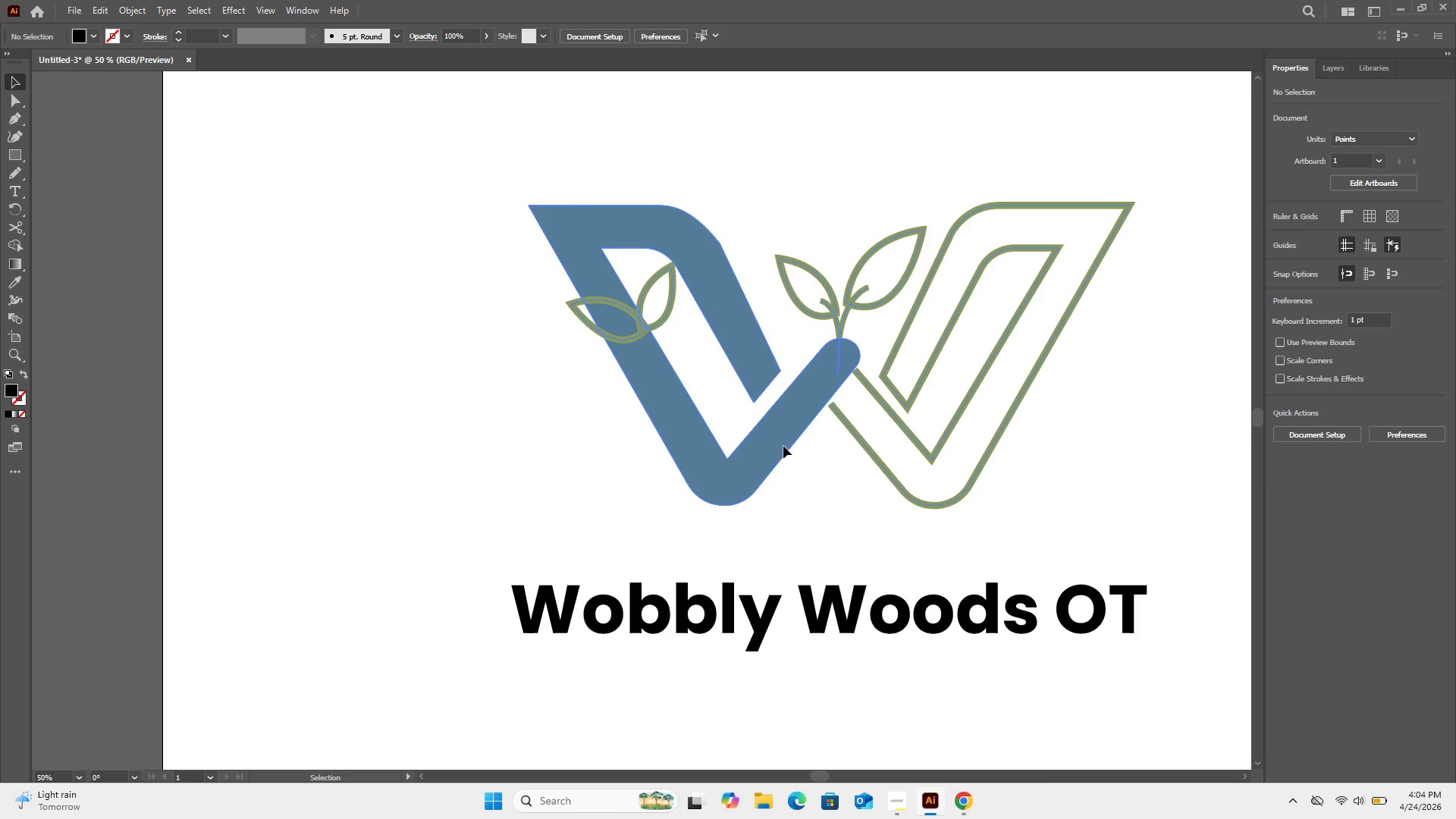 
double_click([783, 446])
 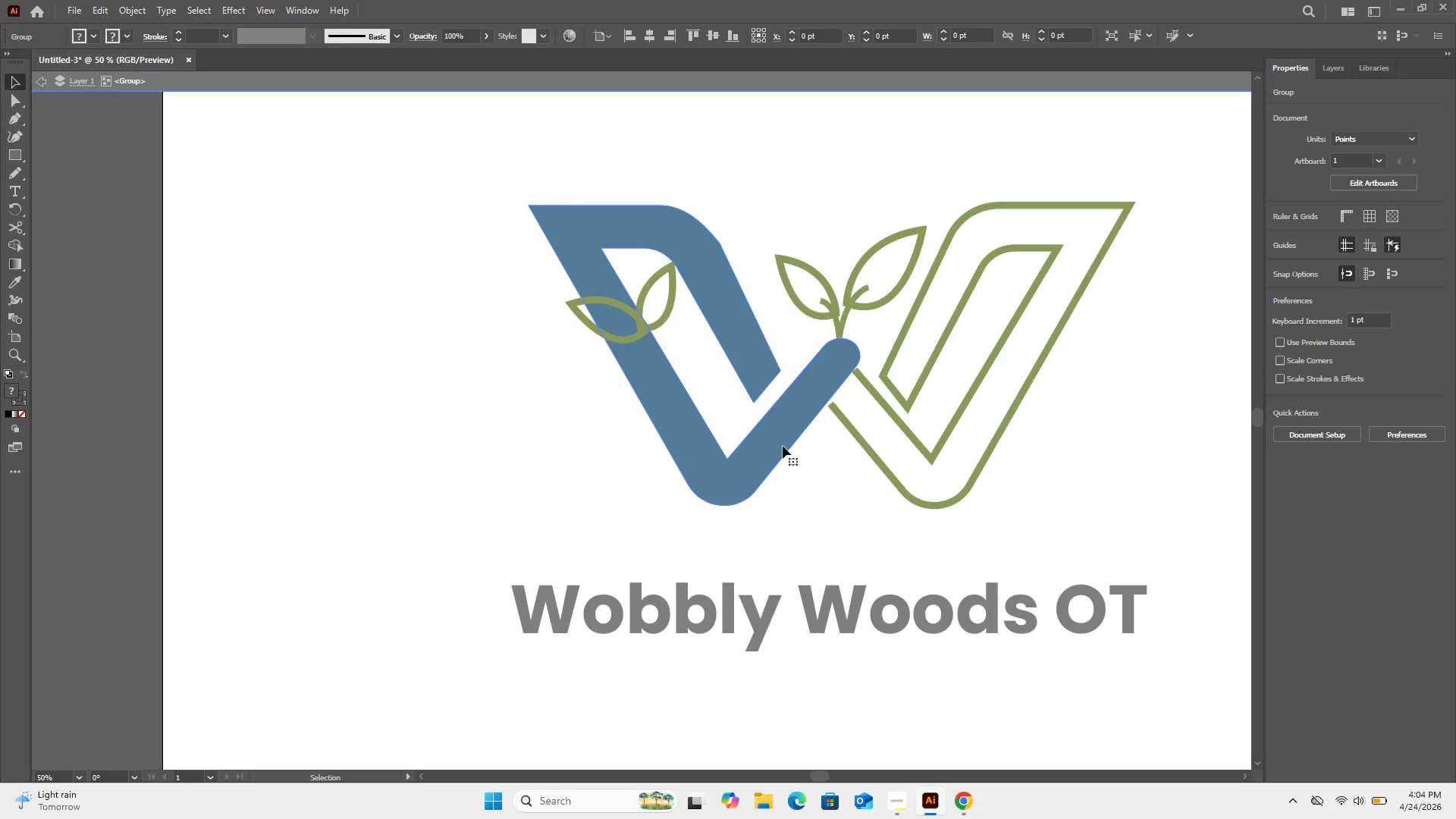 
triple_click([783, 446])
 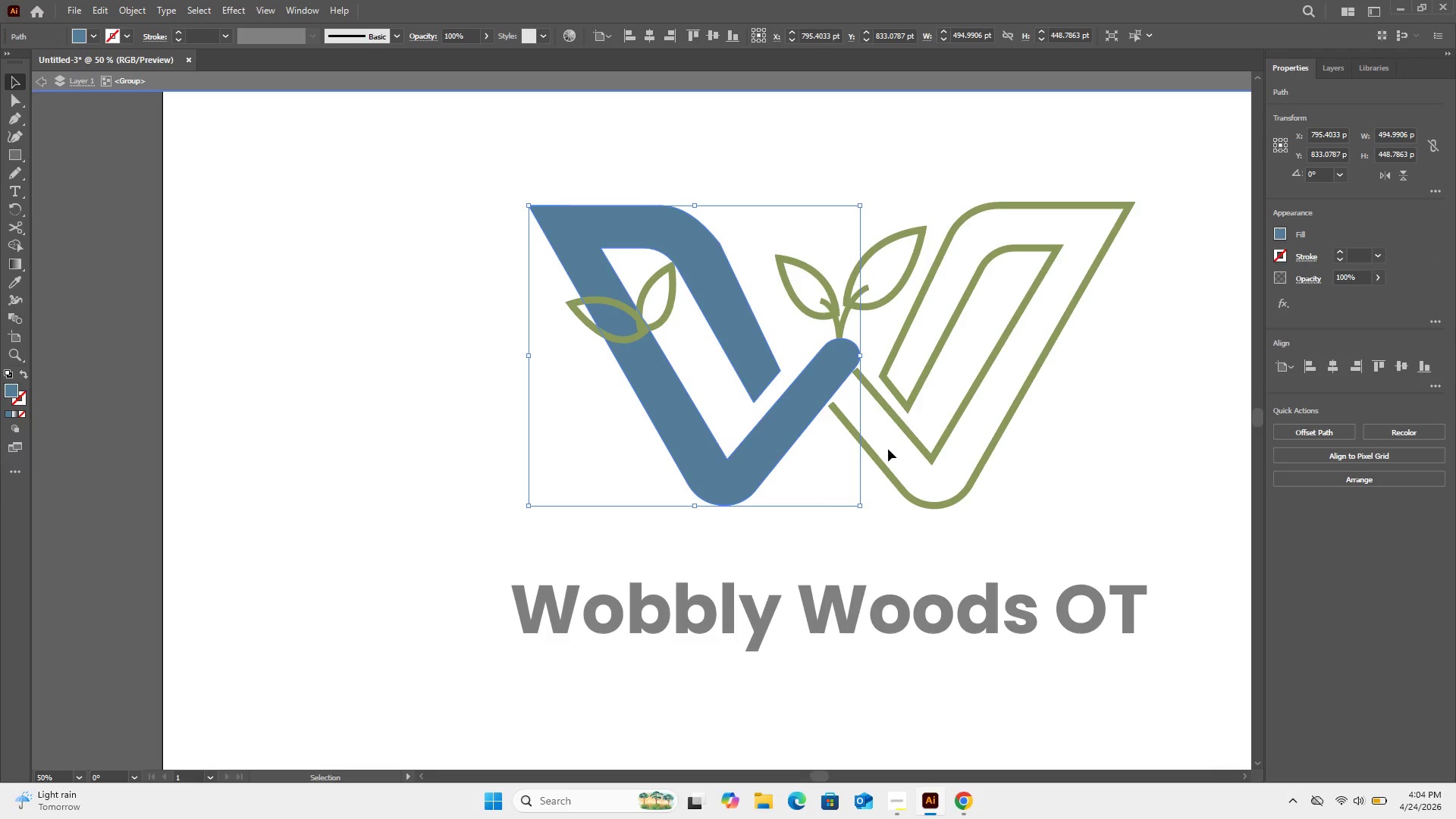 
left_click([890, 454])
 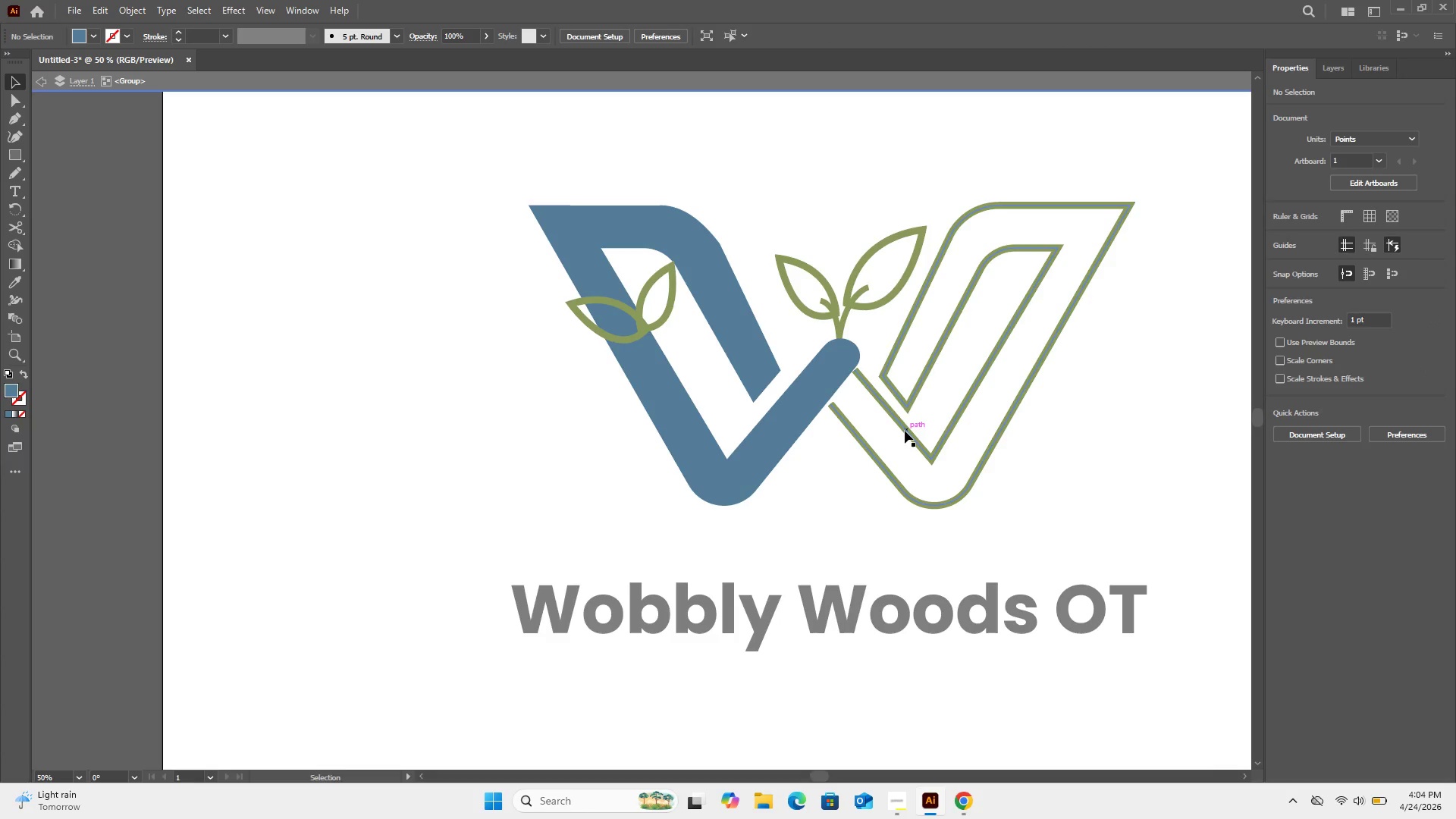 
left_click([905, 431])
 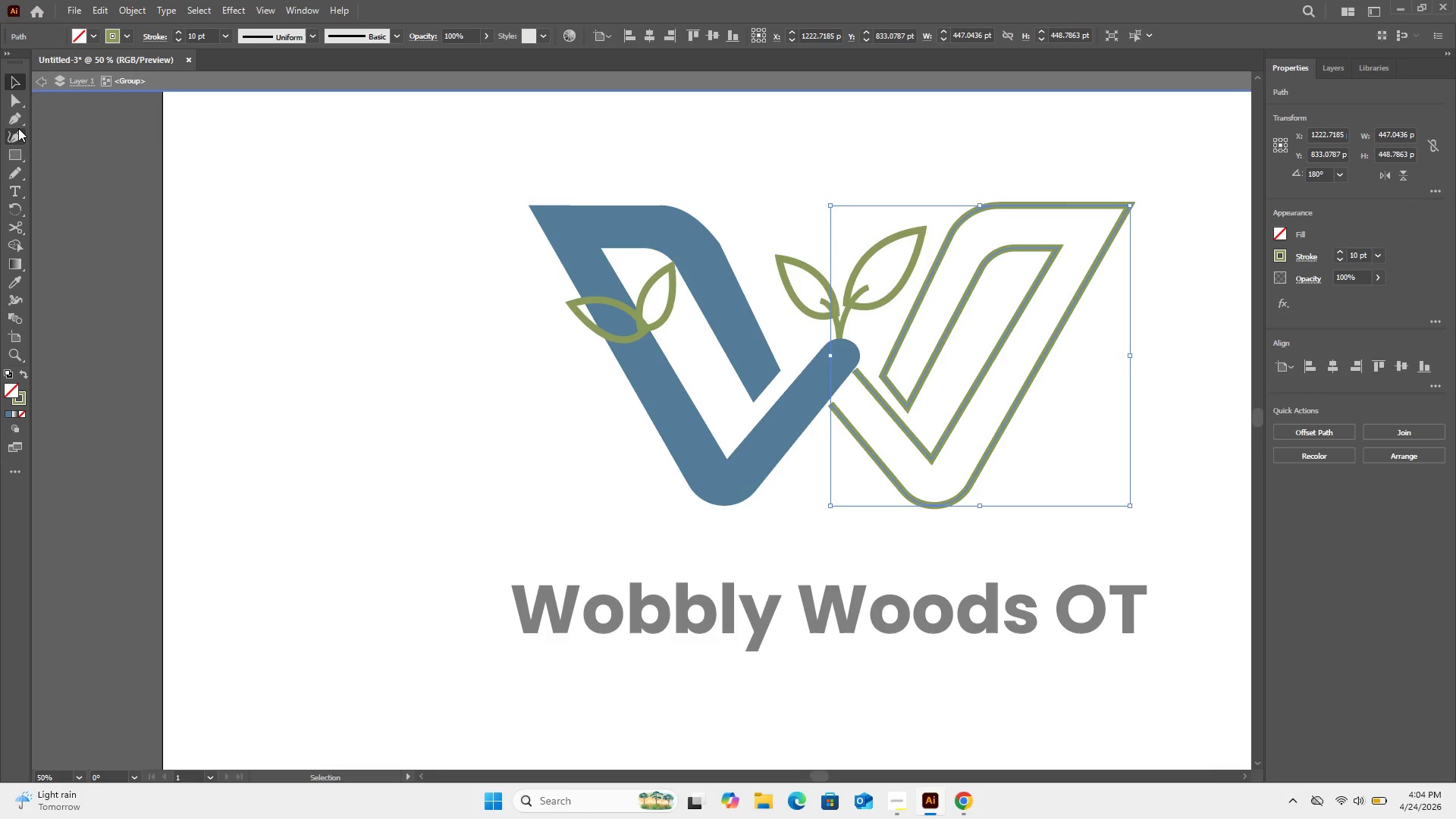 
left_click([17, 120])
 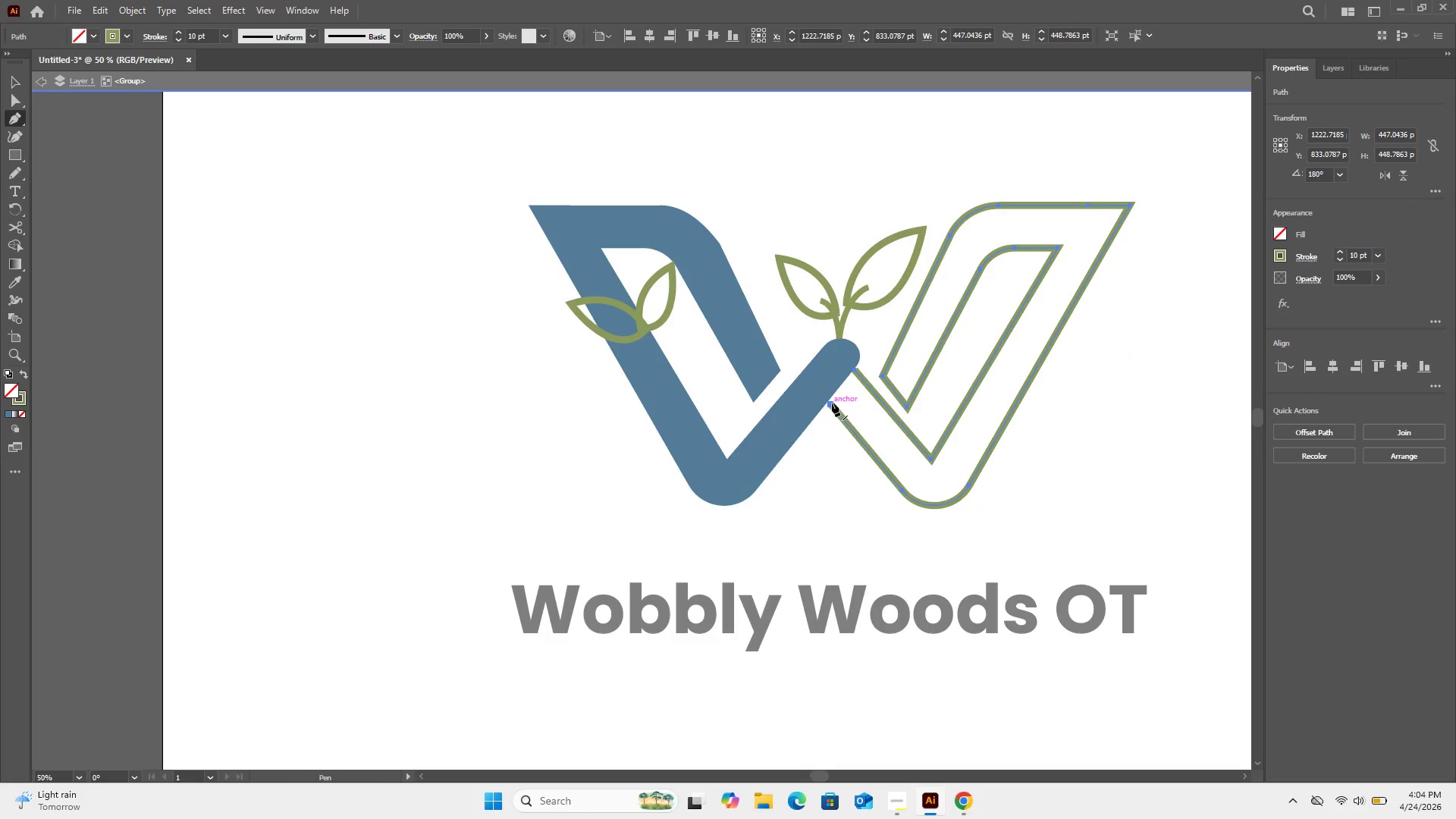 
wait(6.36)
 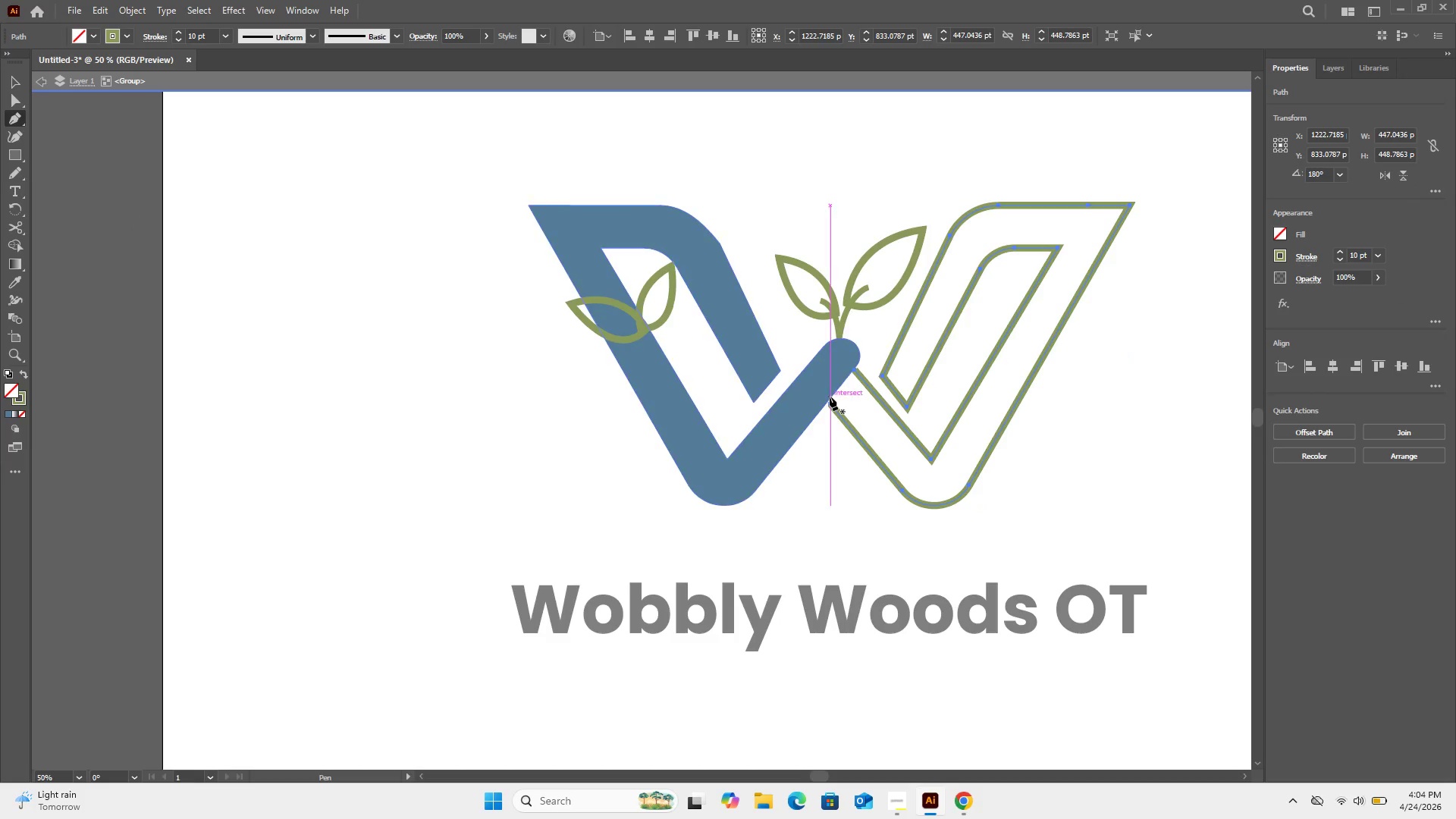 
left_click([854, 369])
 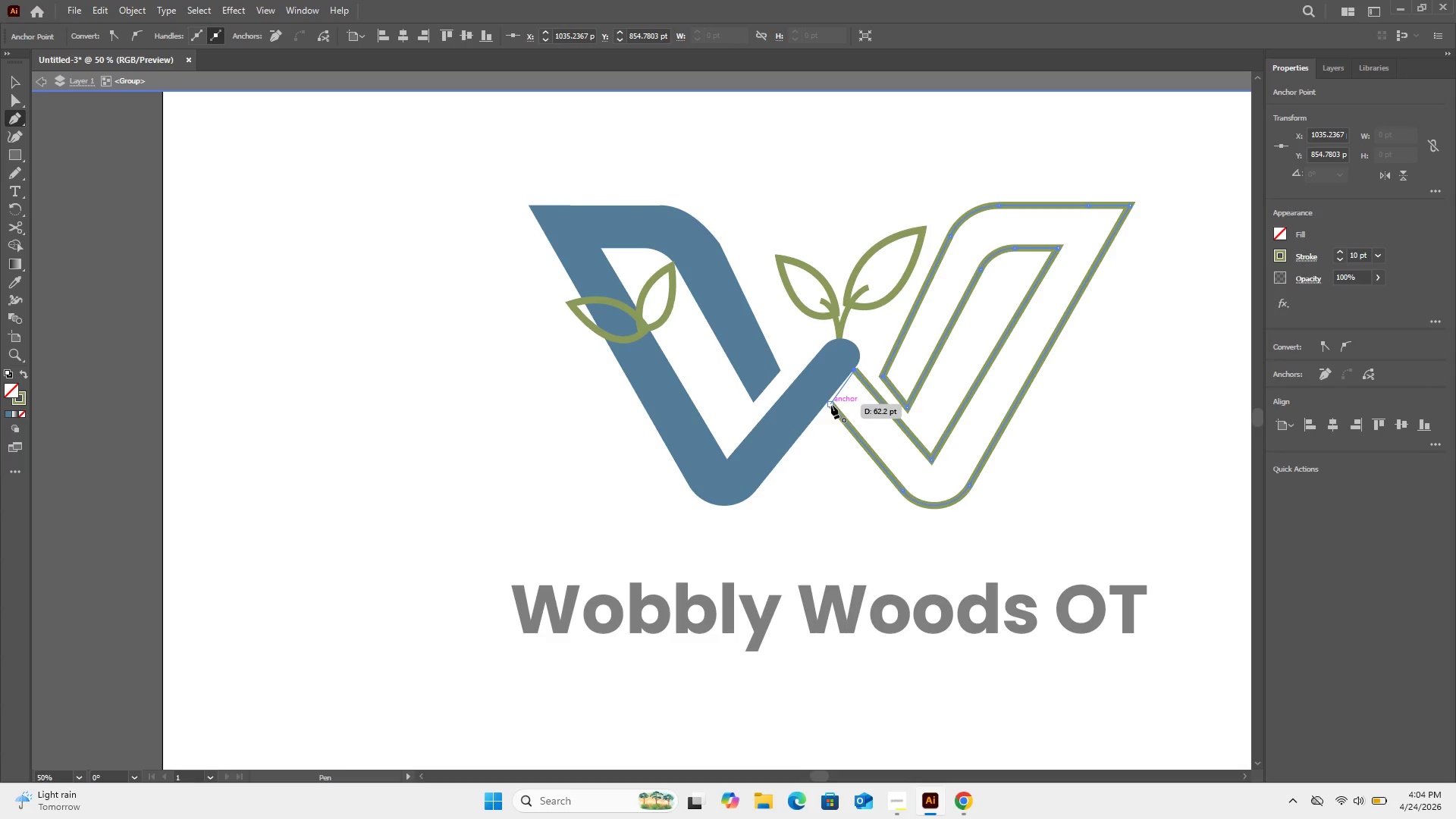 
left_click([831, 405])
 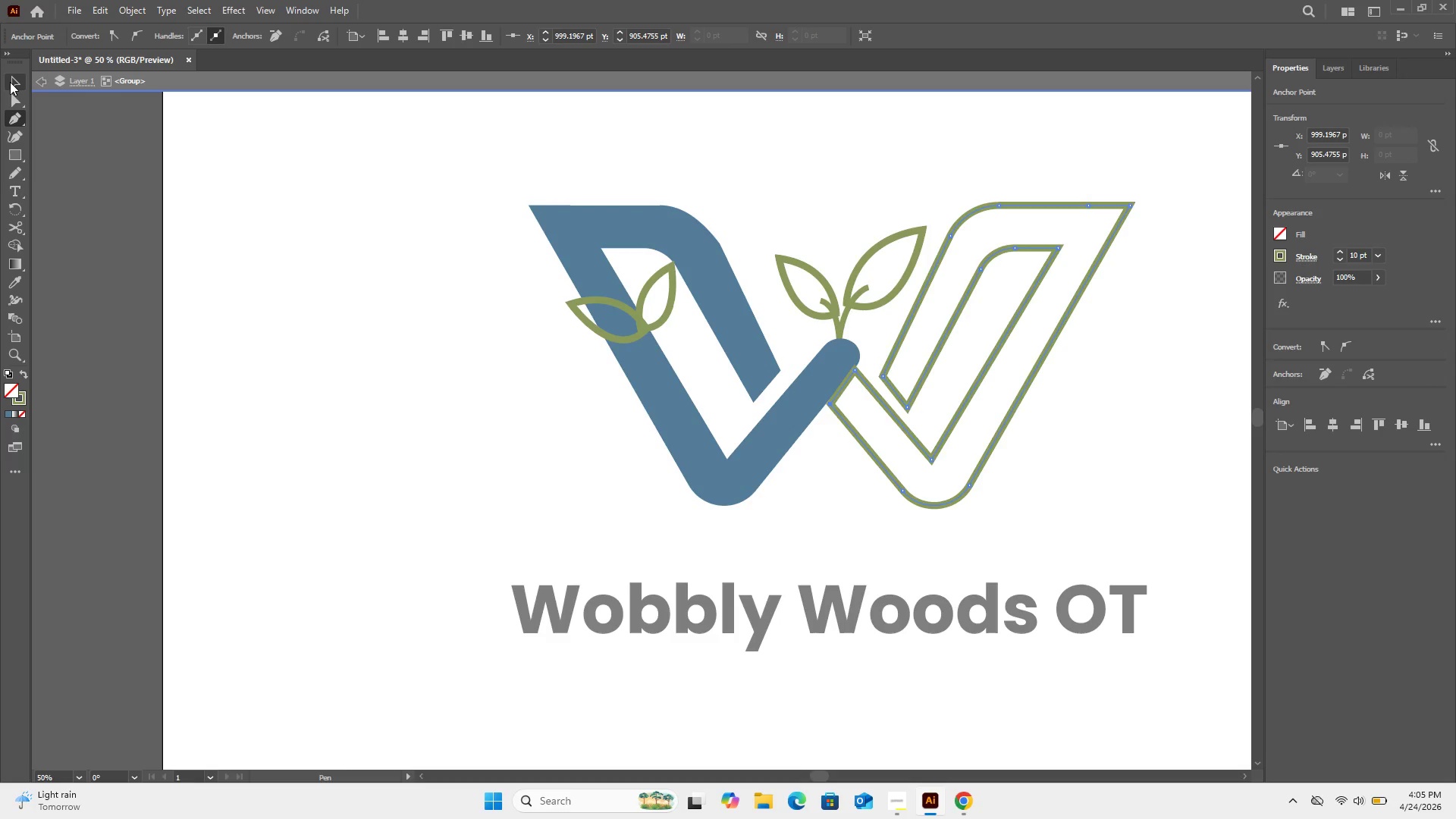 
left_click([10, 82])
 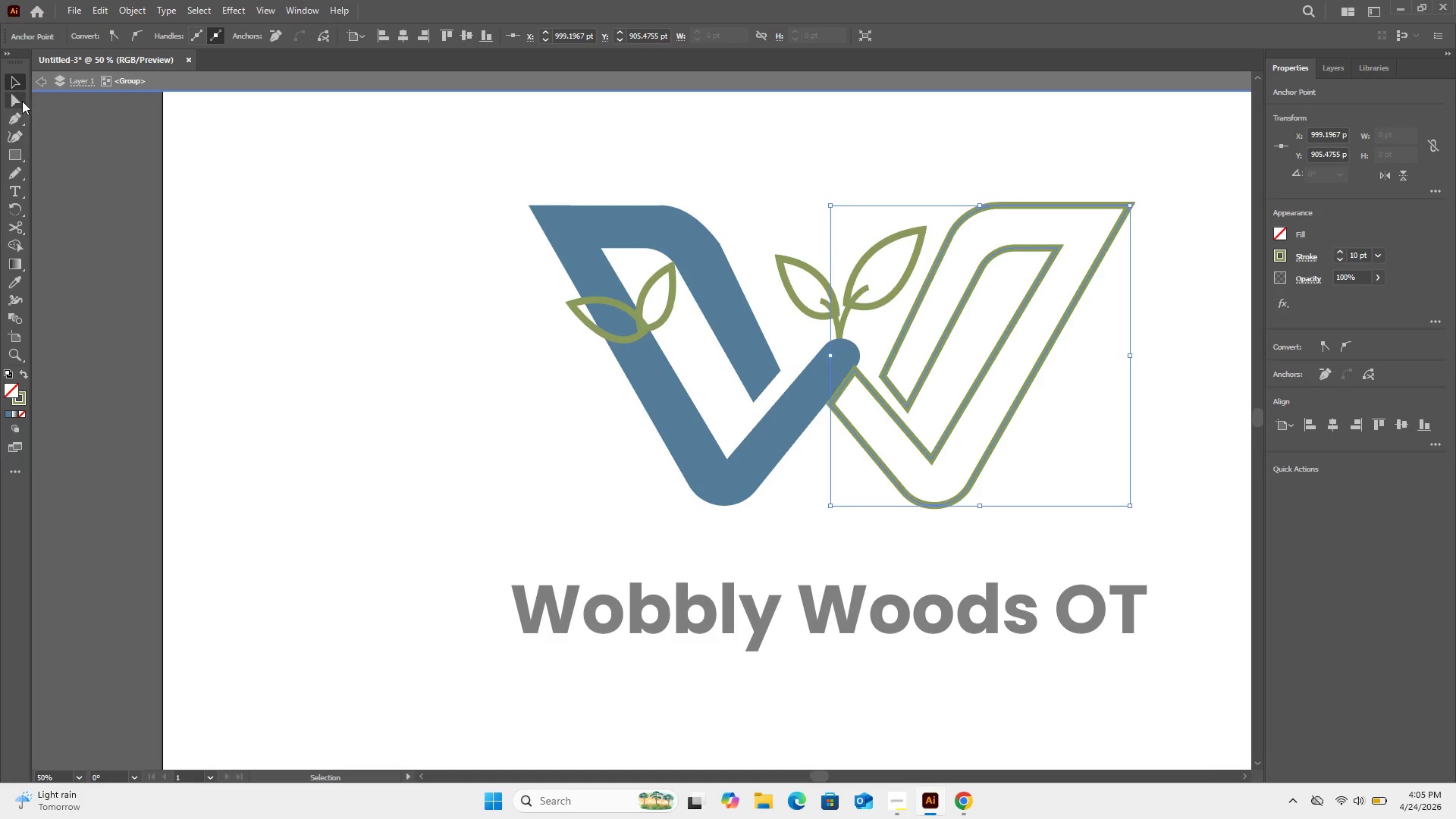 
left_click([16, 103])
 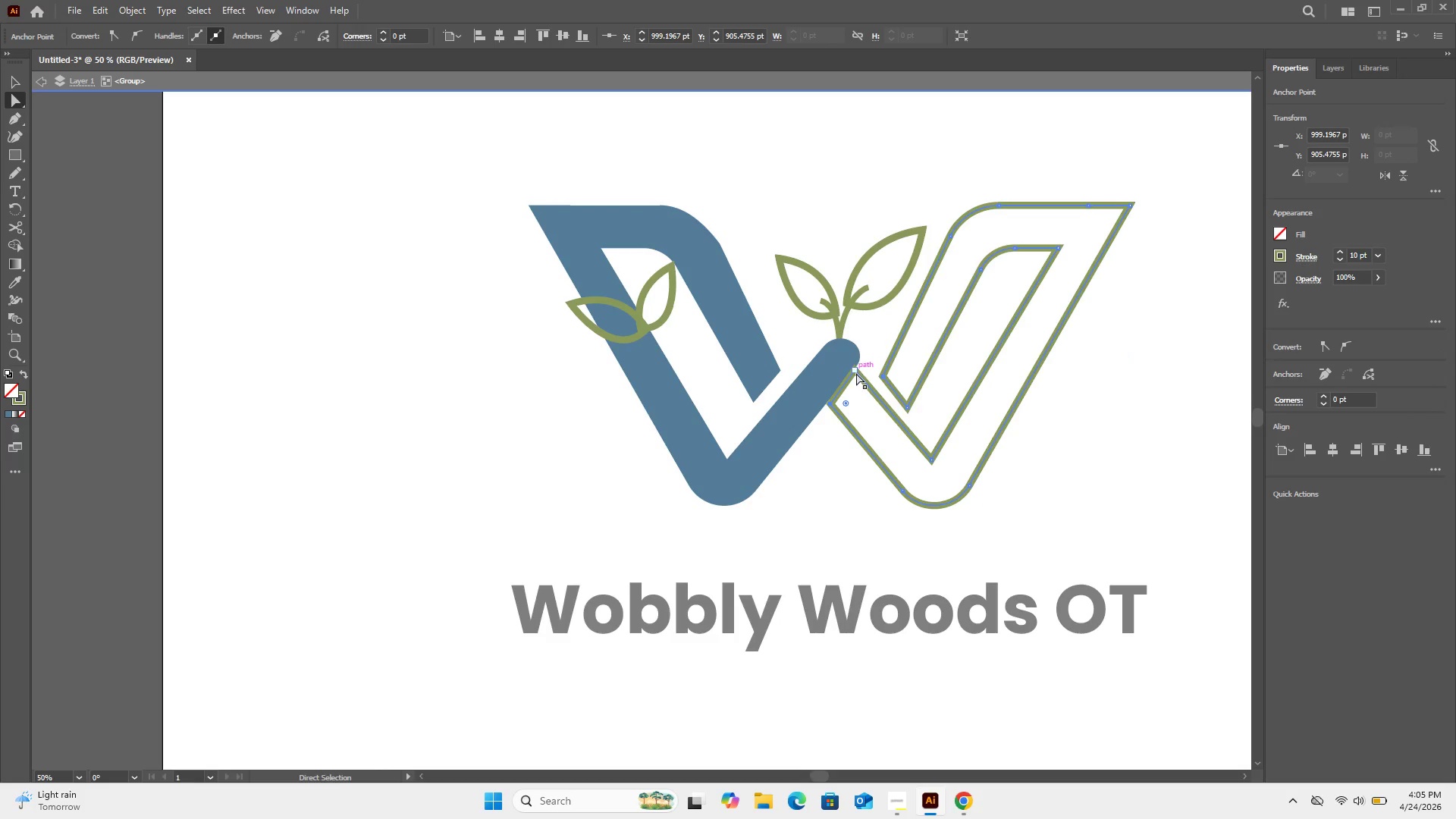 
left_click_drag(start_coordinate=[855, 372], to_coordinate=[859, 376])
 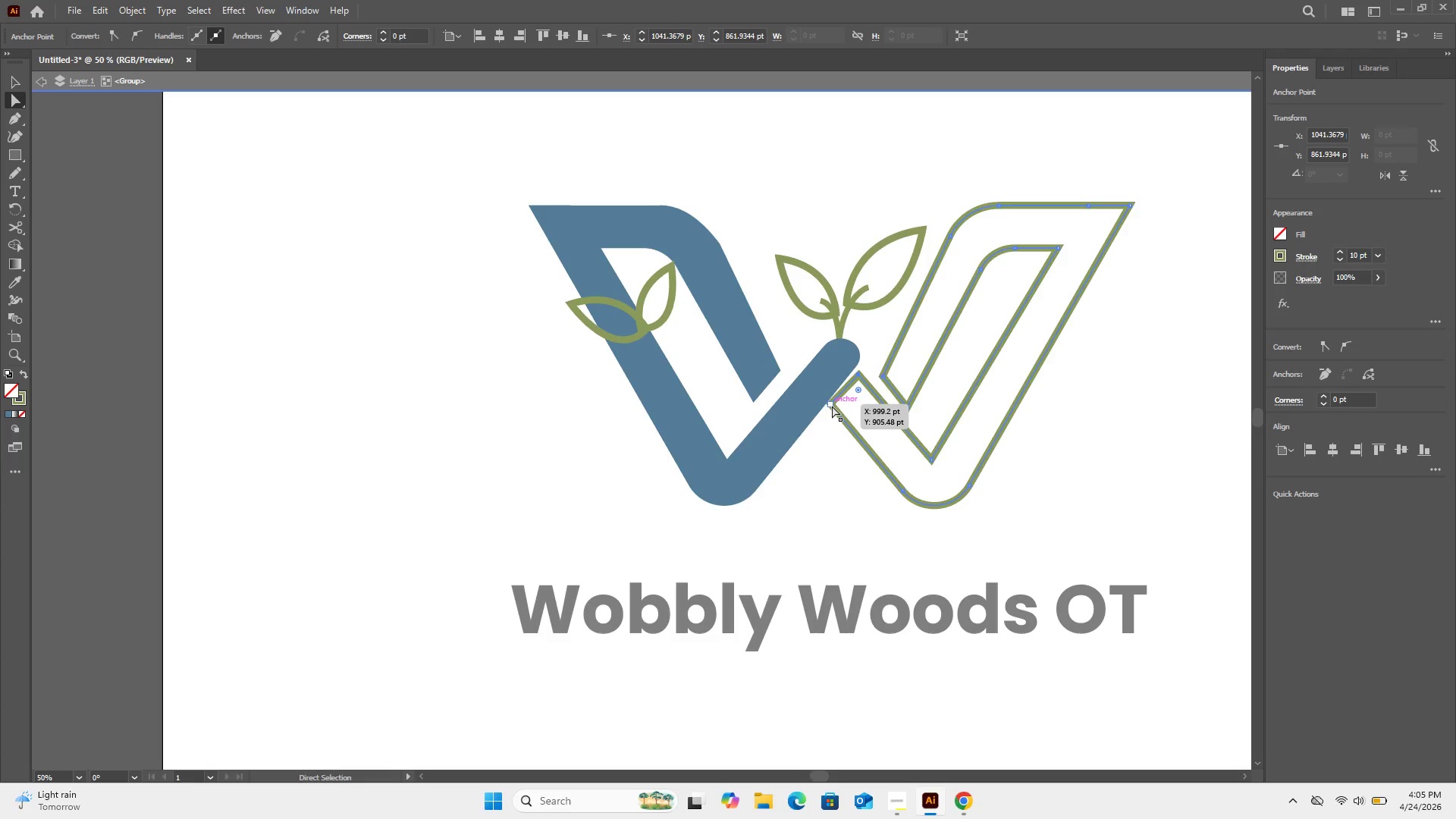 
left_click_drag(start_coordinate=[832, 406], to_coordinate=[836, 408])
 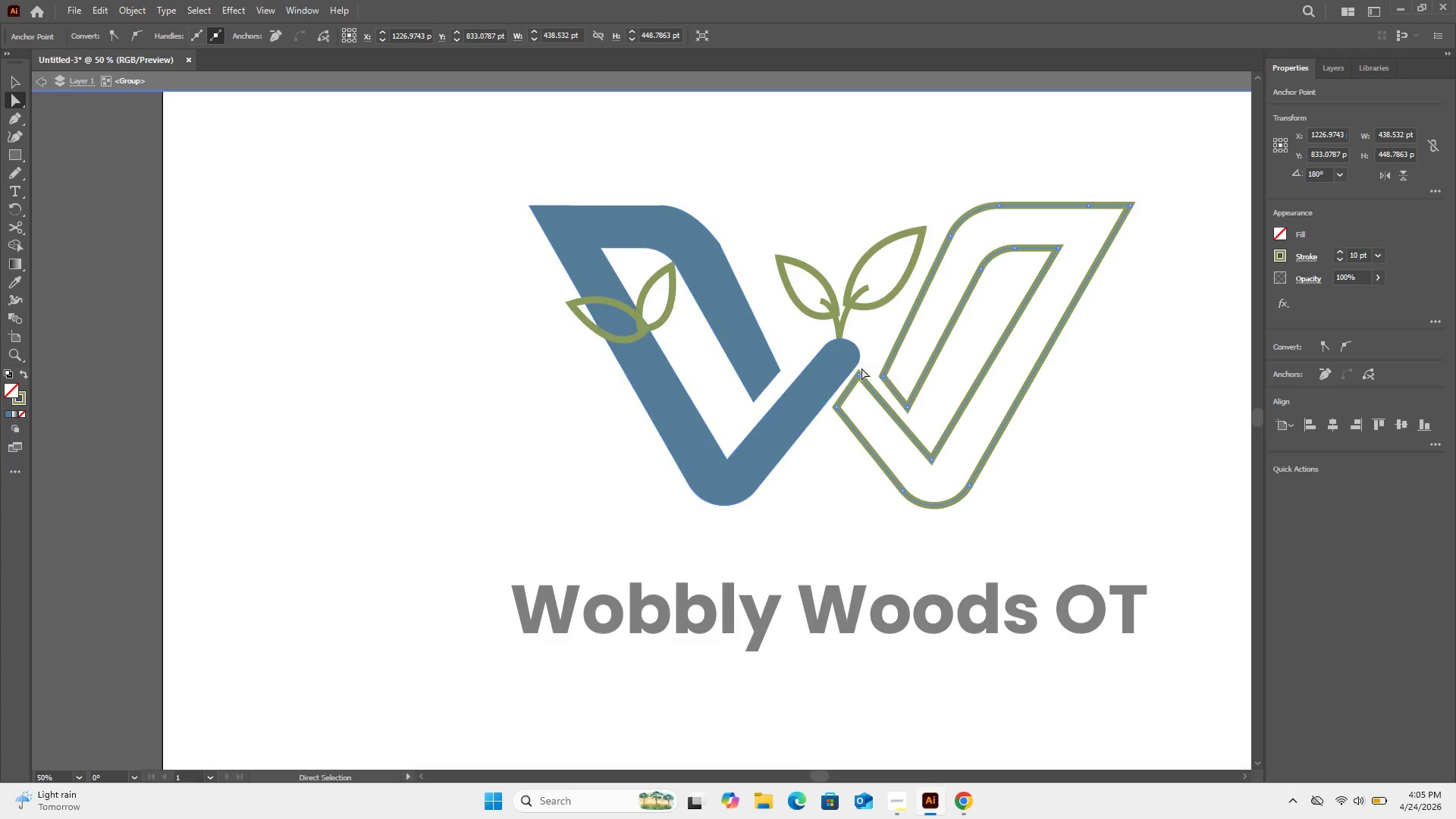 
wait(5.83)
 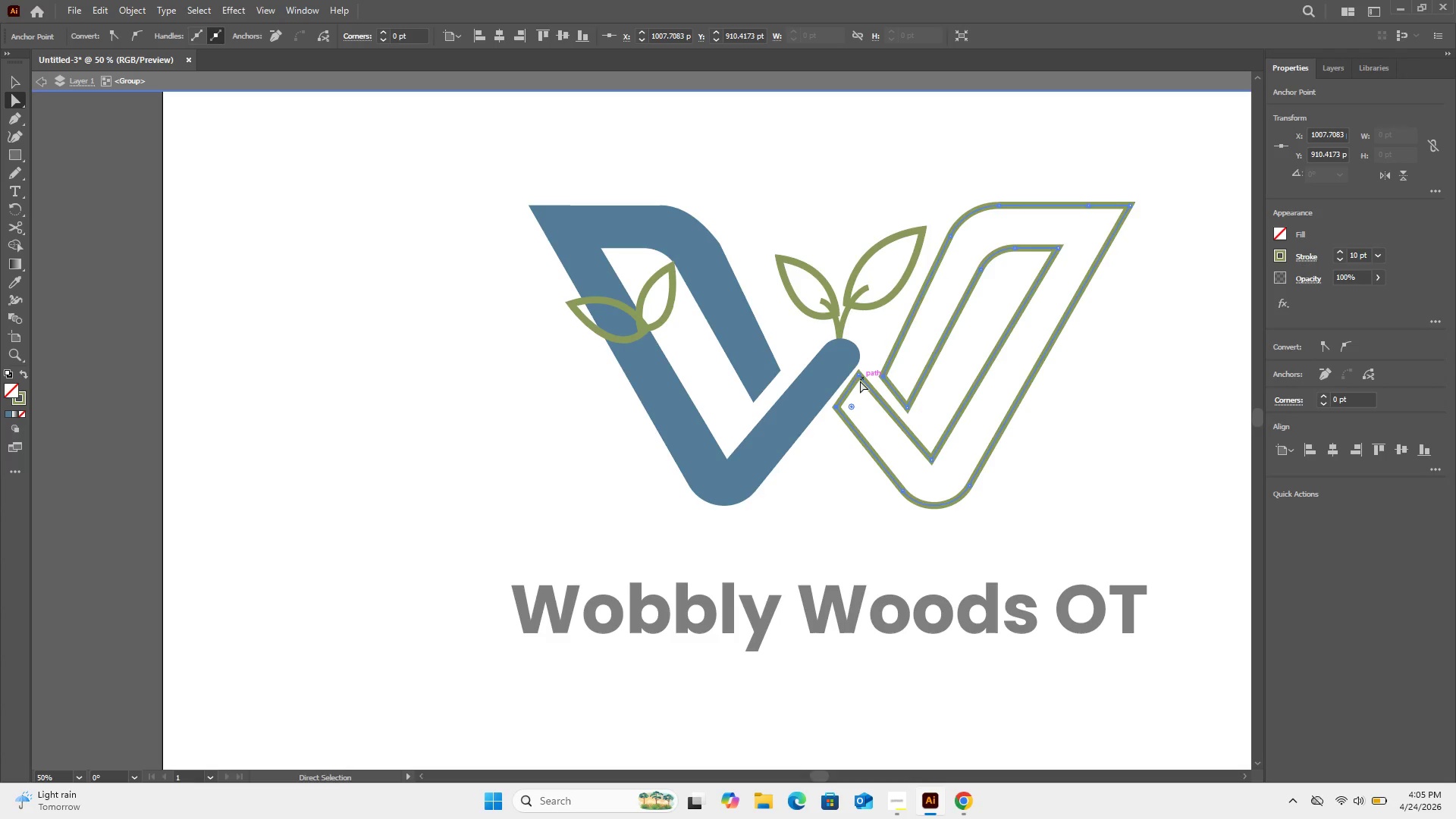 
left_click_drag(start_coordinate=[858, 377], to_coordinate=[861, 375])
 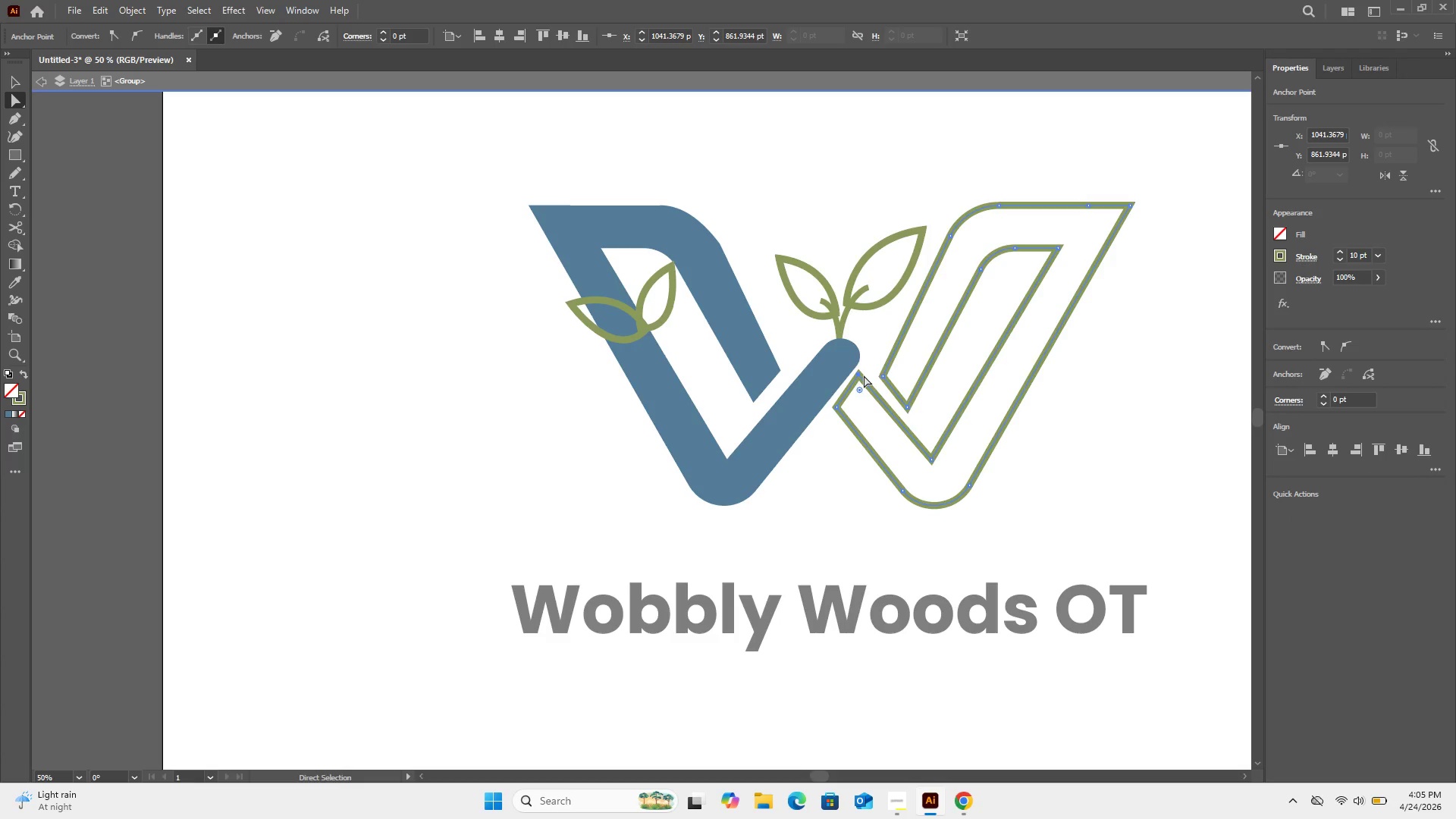 
key(ArrowRight)
 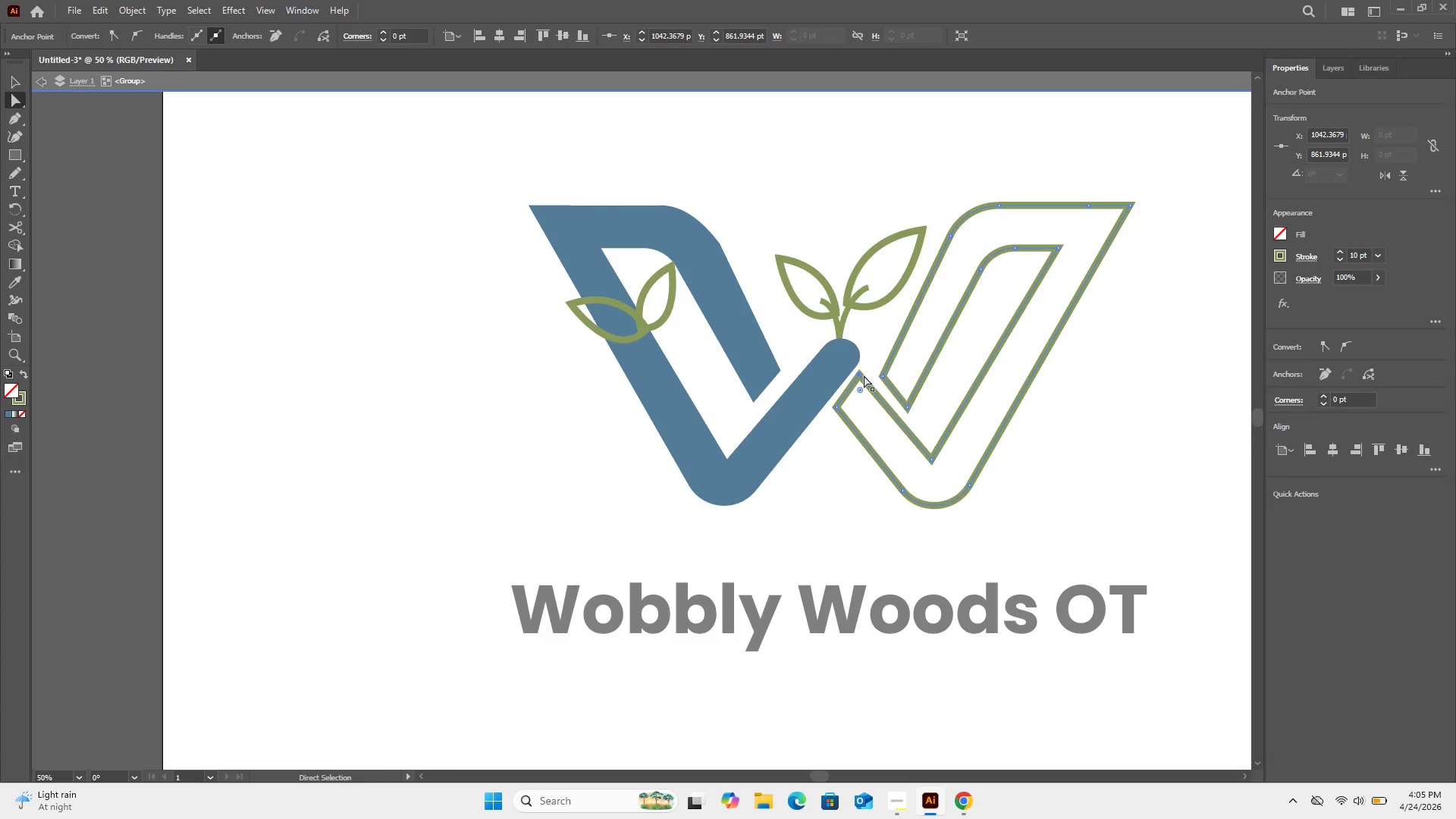 
key(ArrowRight)
 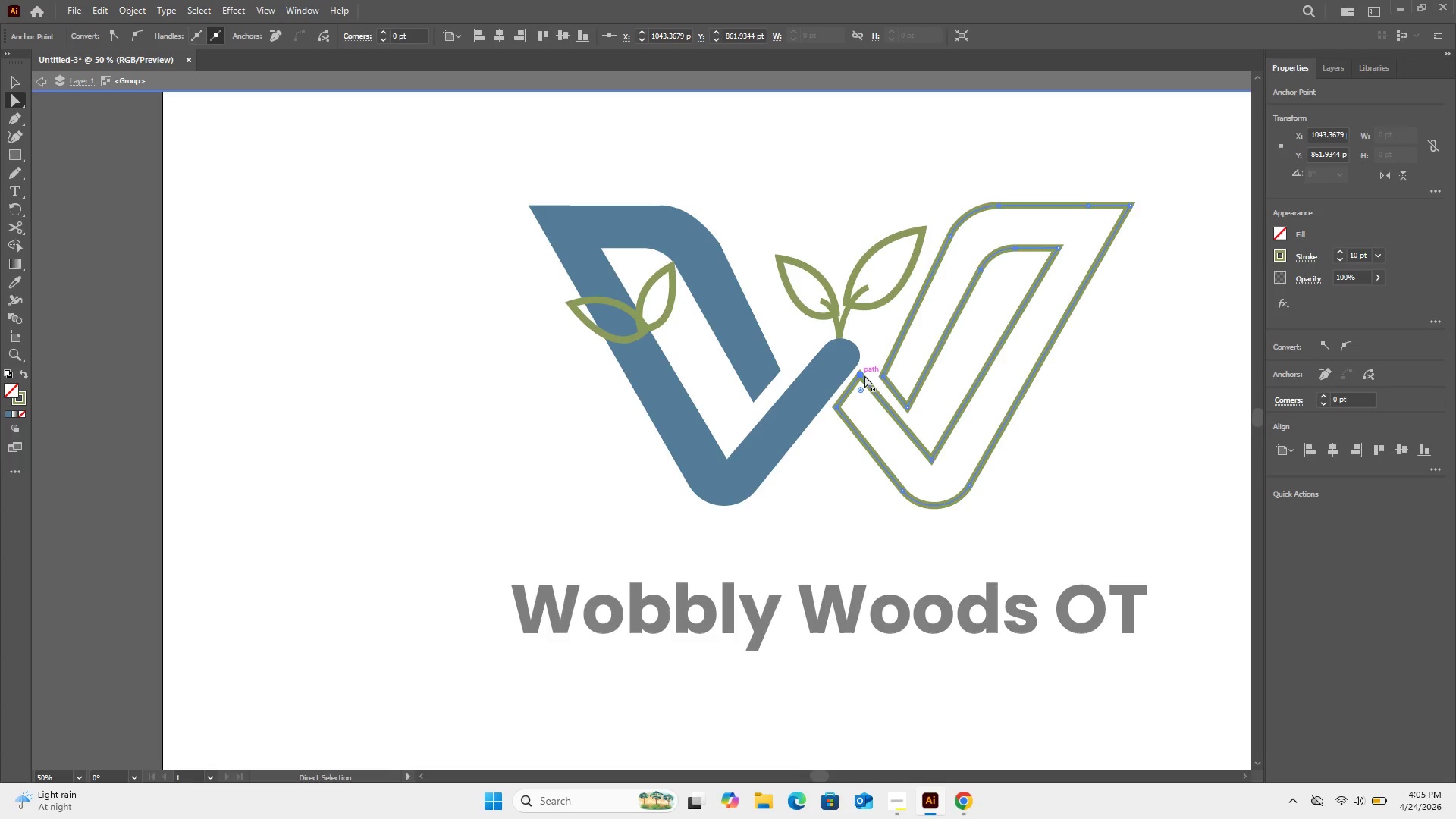 
key(ArrowRight)
 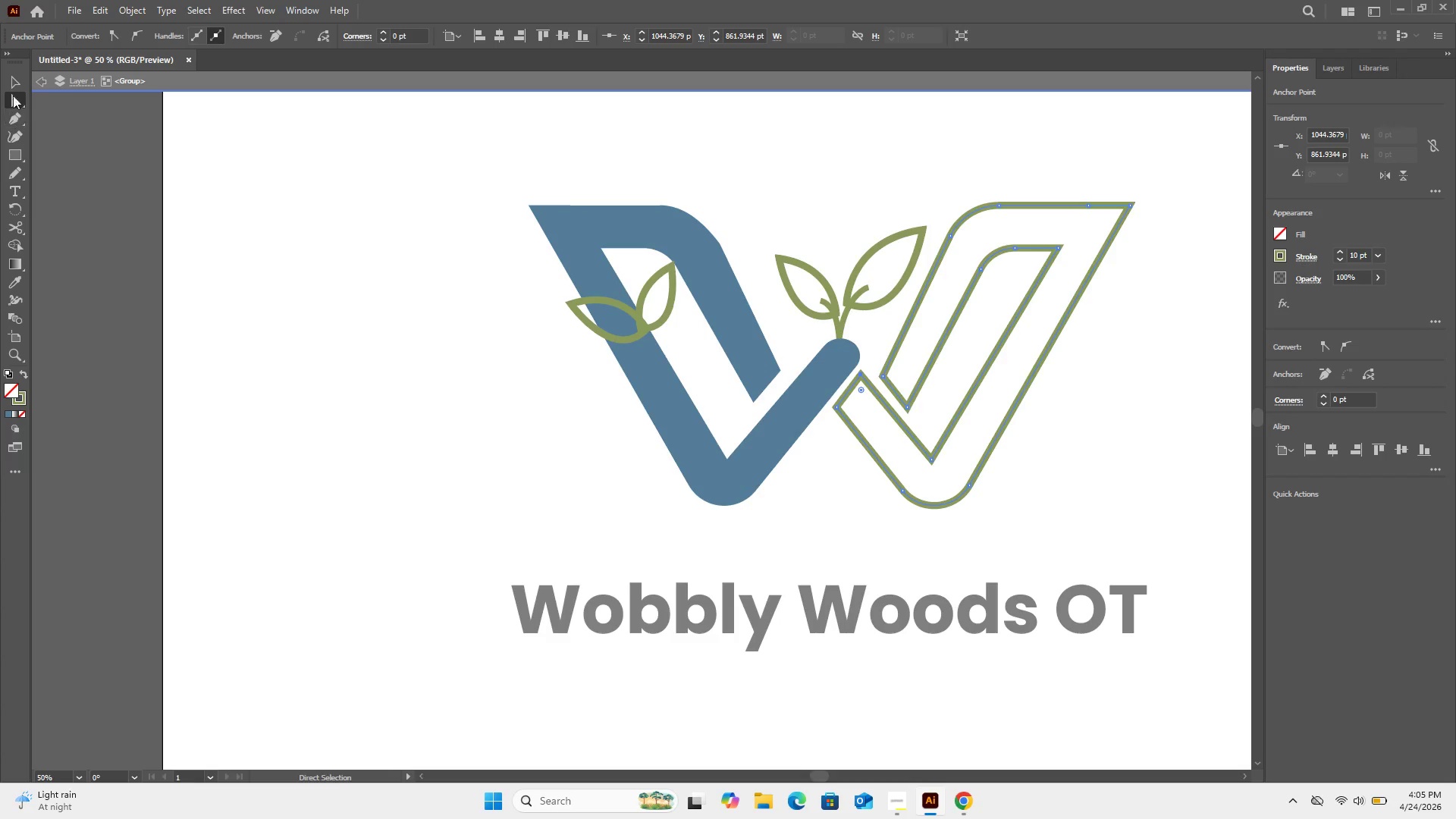 
wait(5.22)
 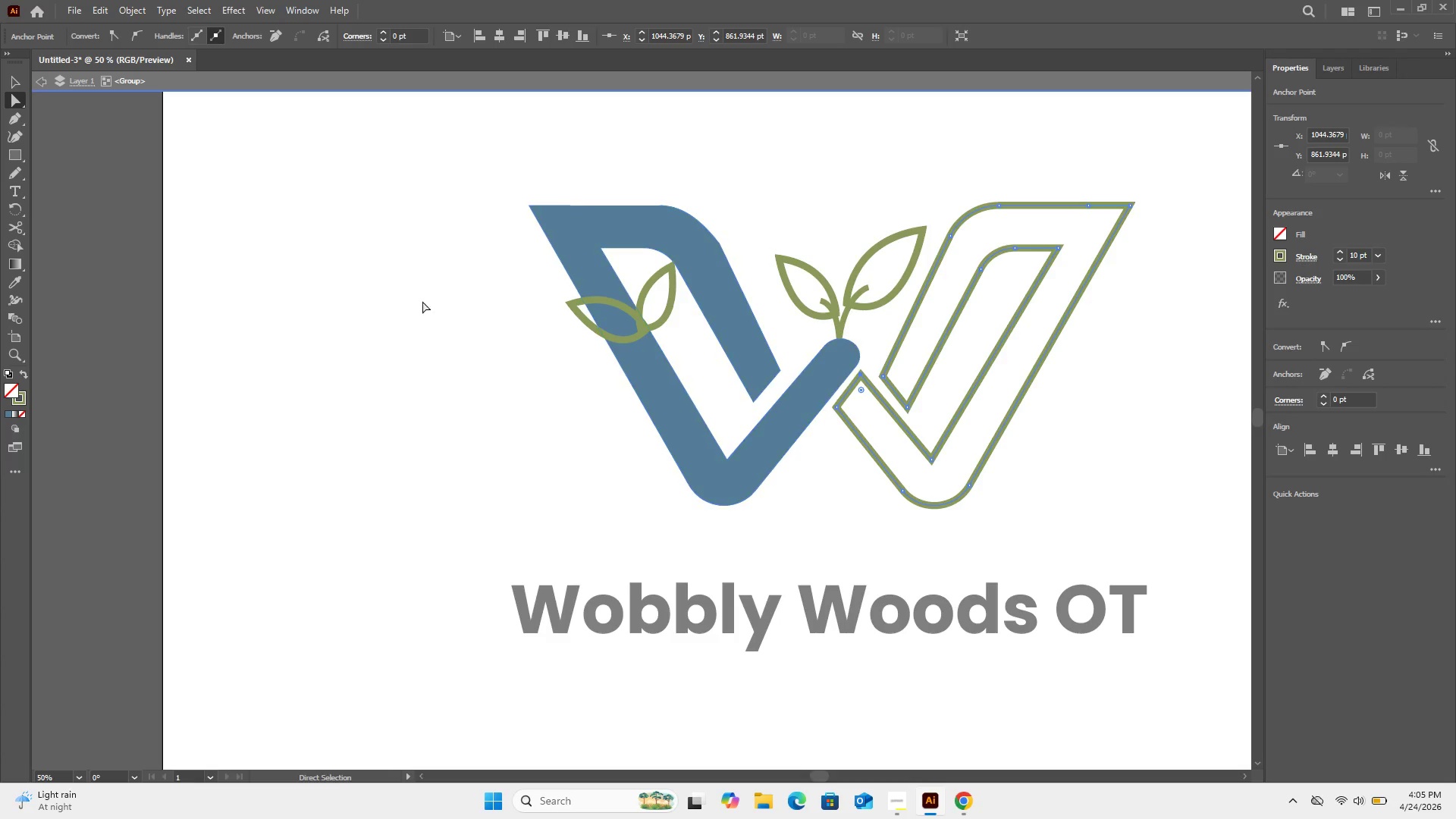 
double_click([331, 384])
 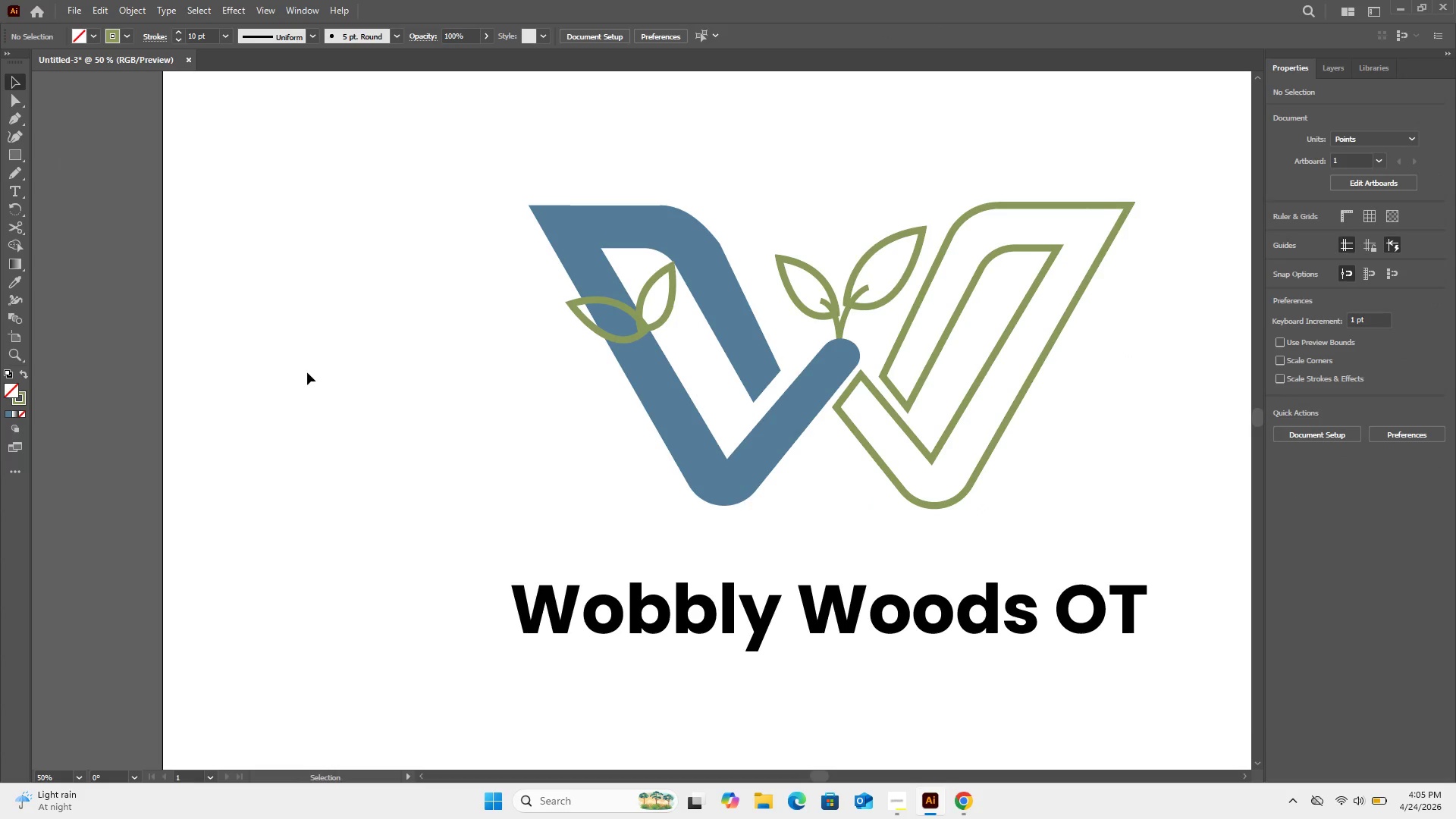 
scroll: coordinate [307, 372], scroll_direction: none, amount: 0.0
 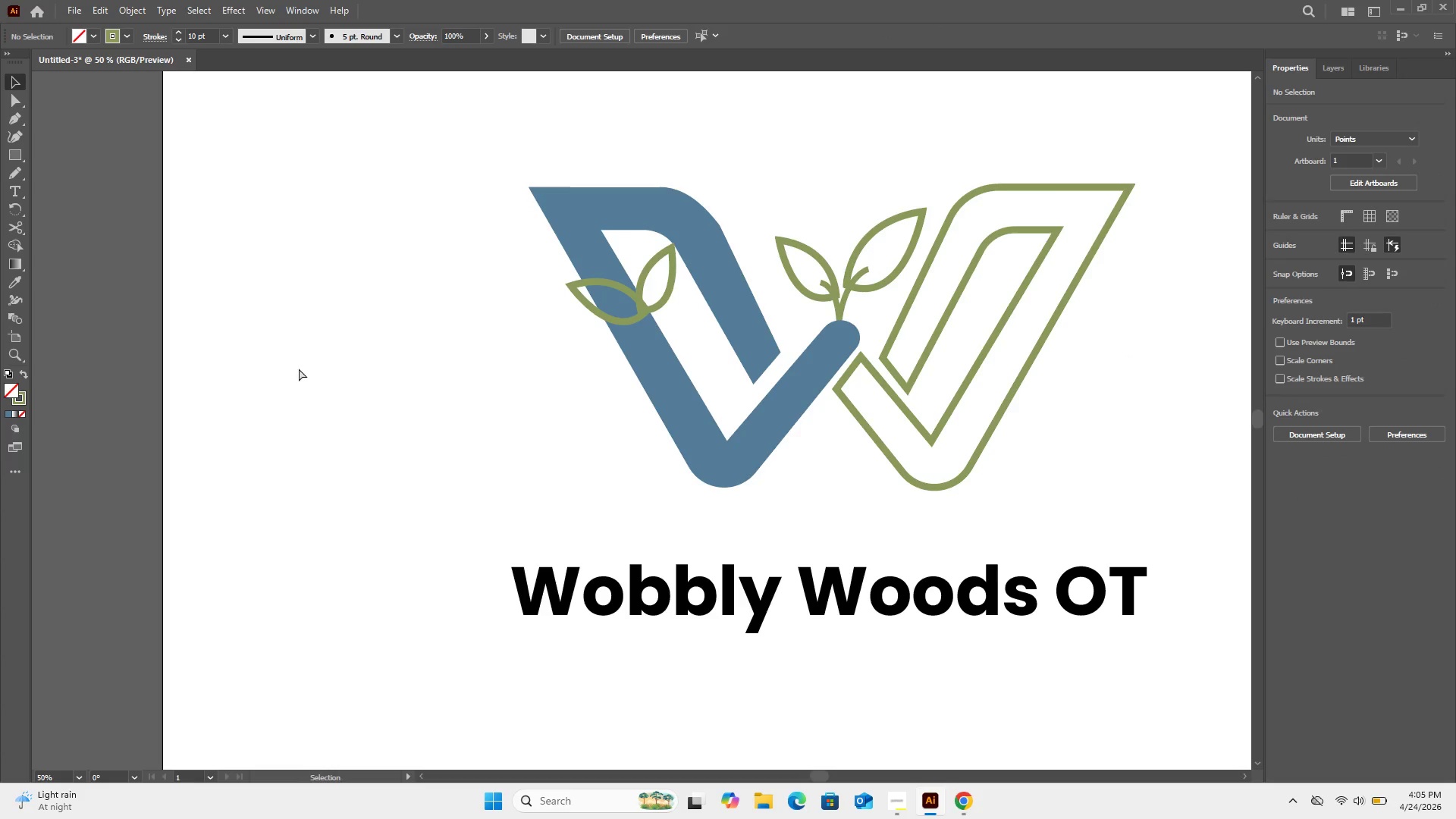 
key(Control+Minus)
 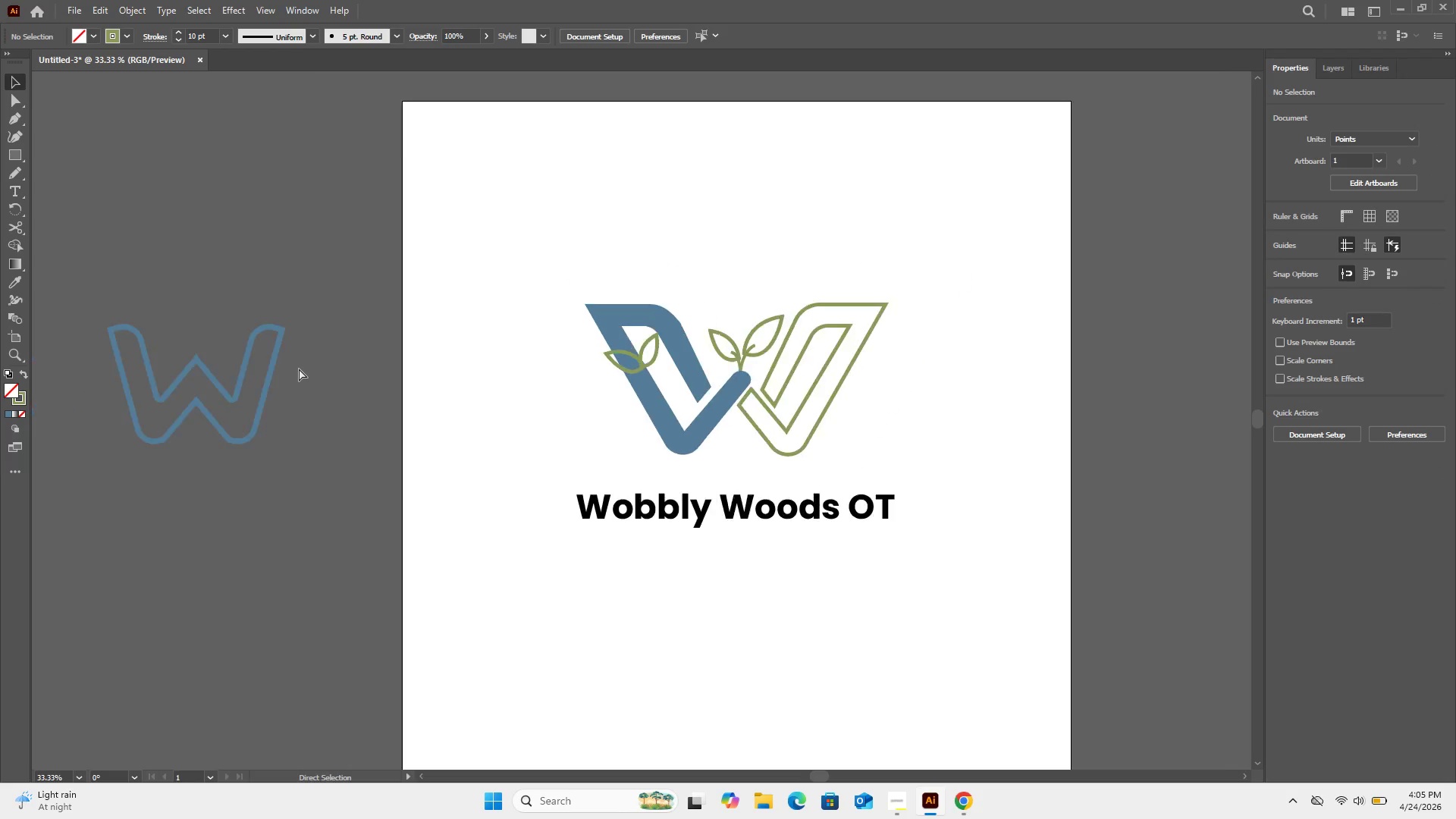 
key(Control+Minus)
 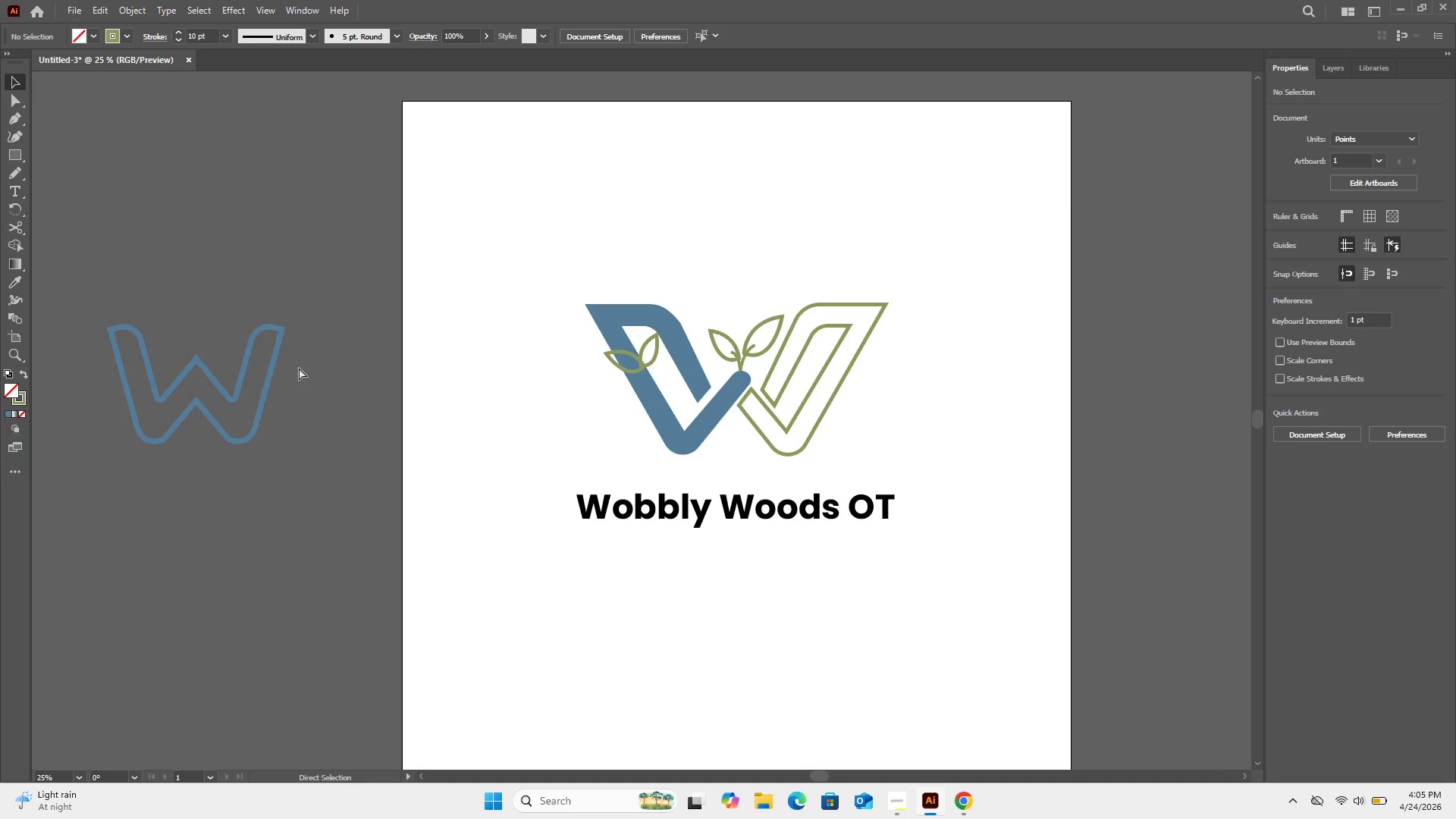 
key(Control+Minus)
 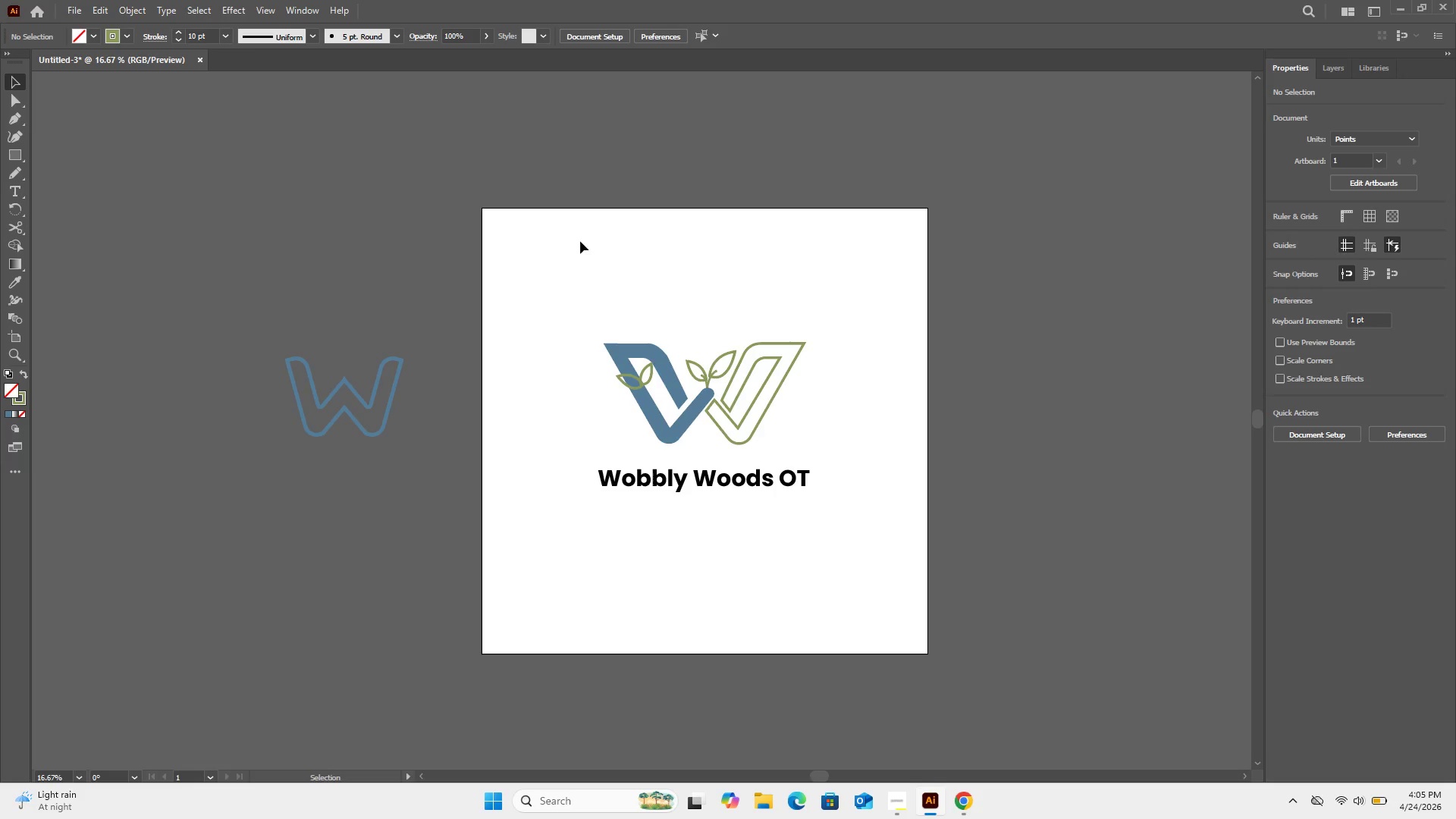 
left_click_drag(start_coordinate=[582, 244], to_coordinate=[811, 587])
 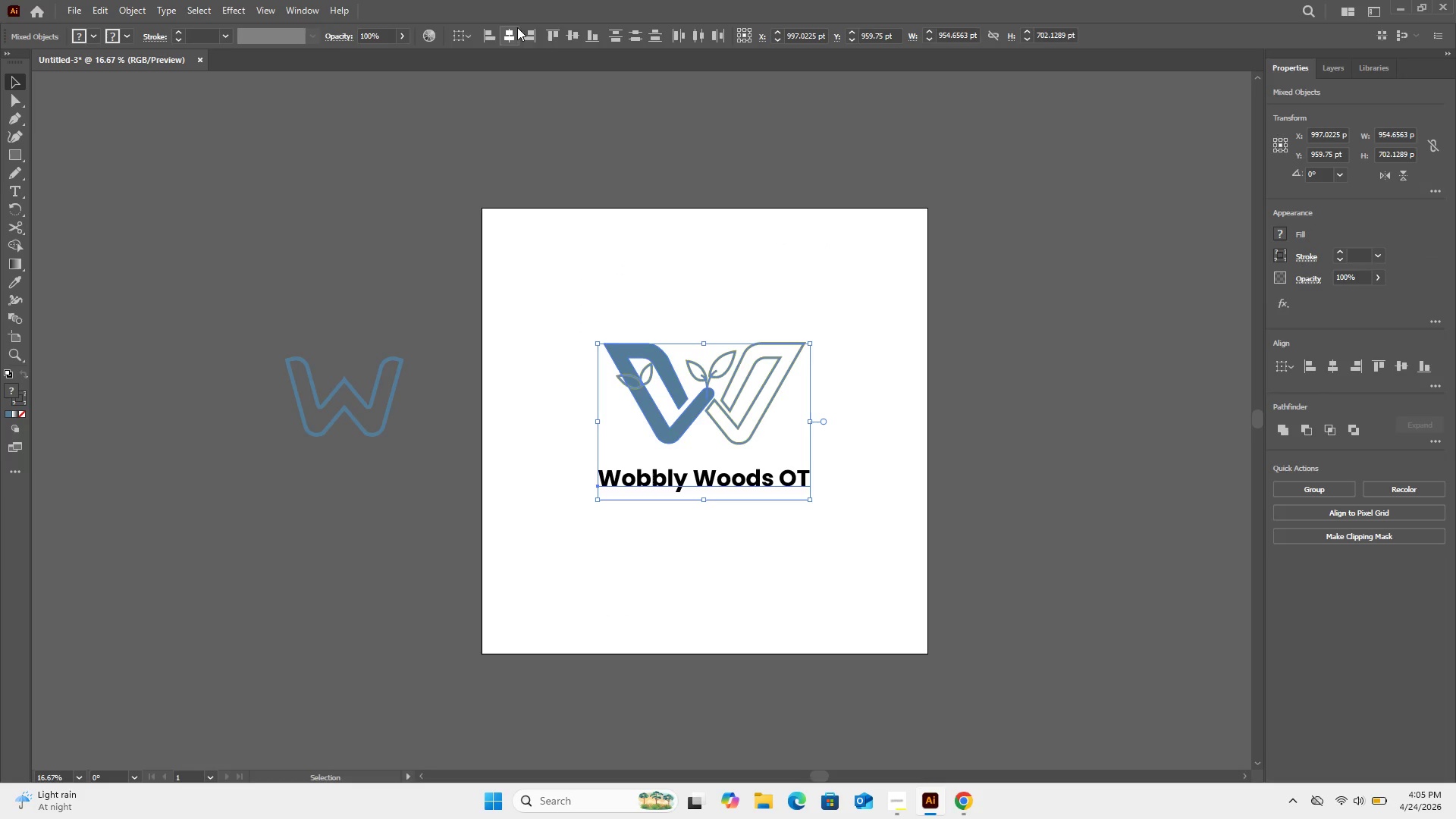 
left_click([511, 30])
 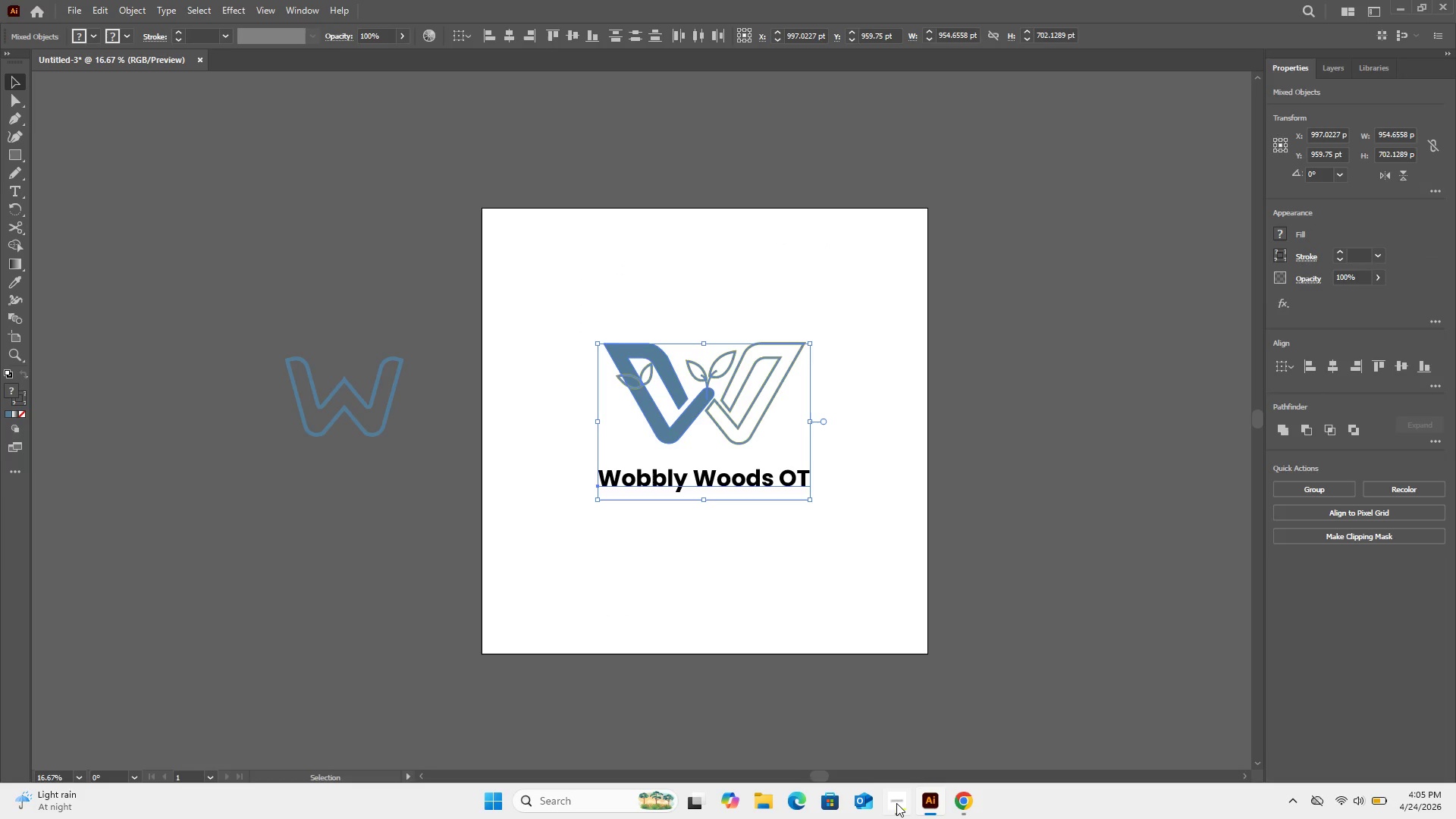 
left_click([896, 803])